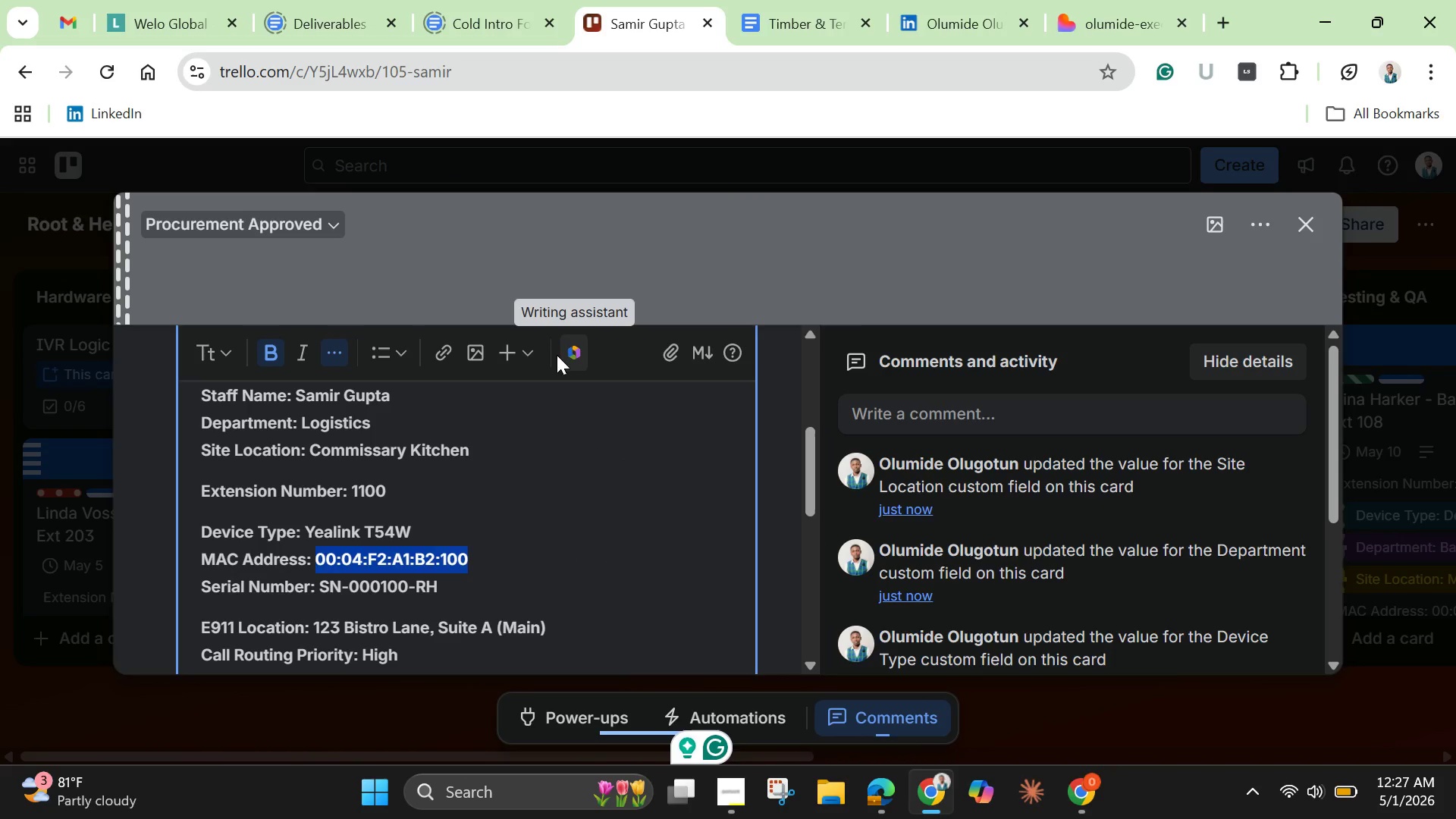 
scroll: coordinate [454, 630], scroll_direction: down, amount: 4.0
 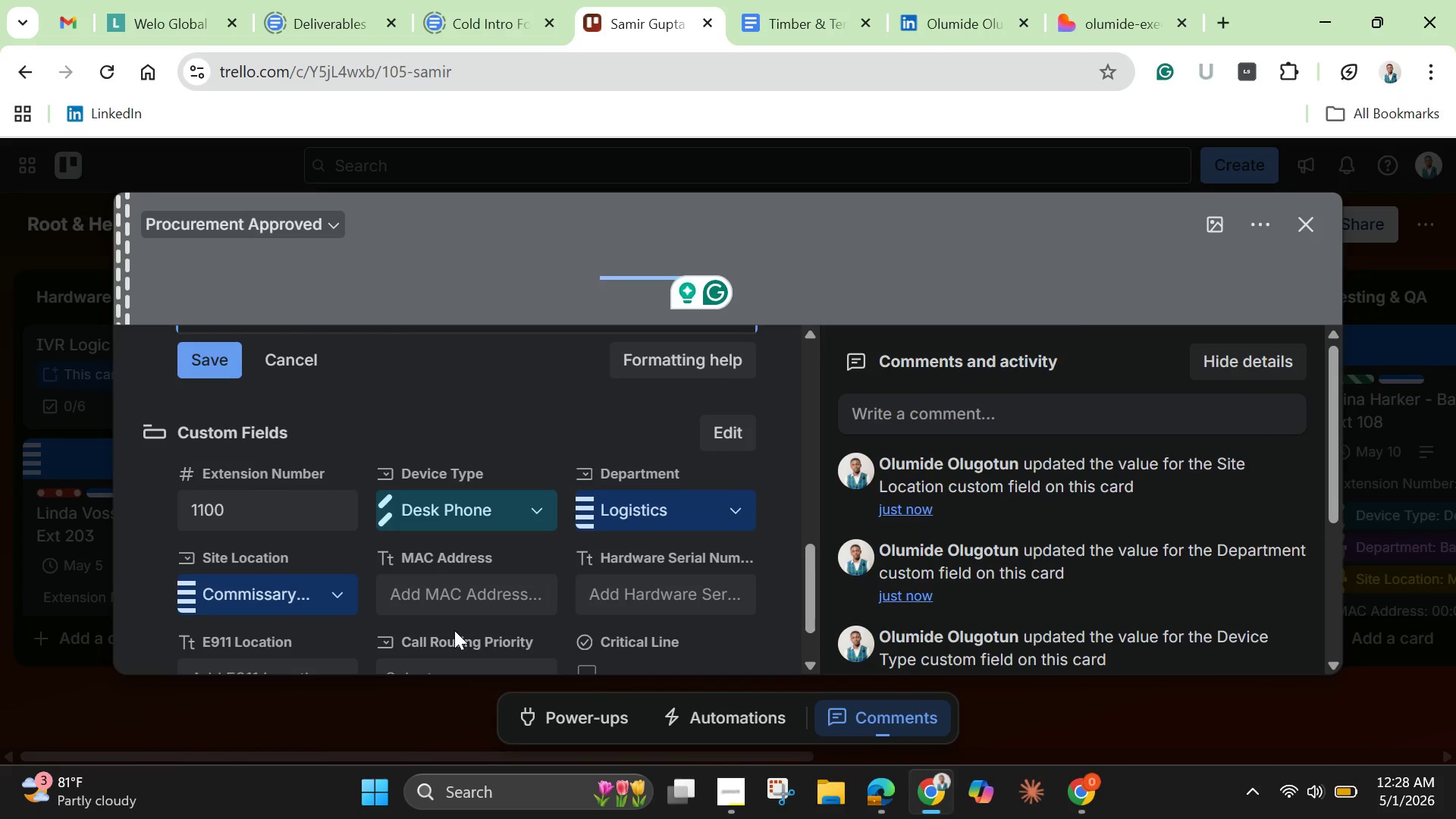 
wait(15.01)
 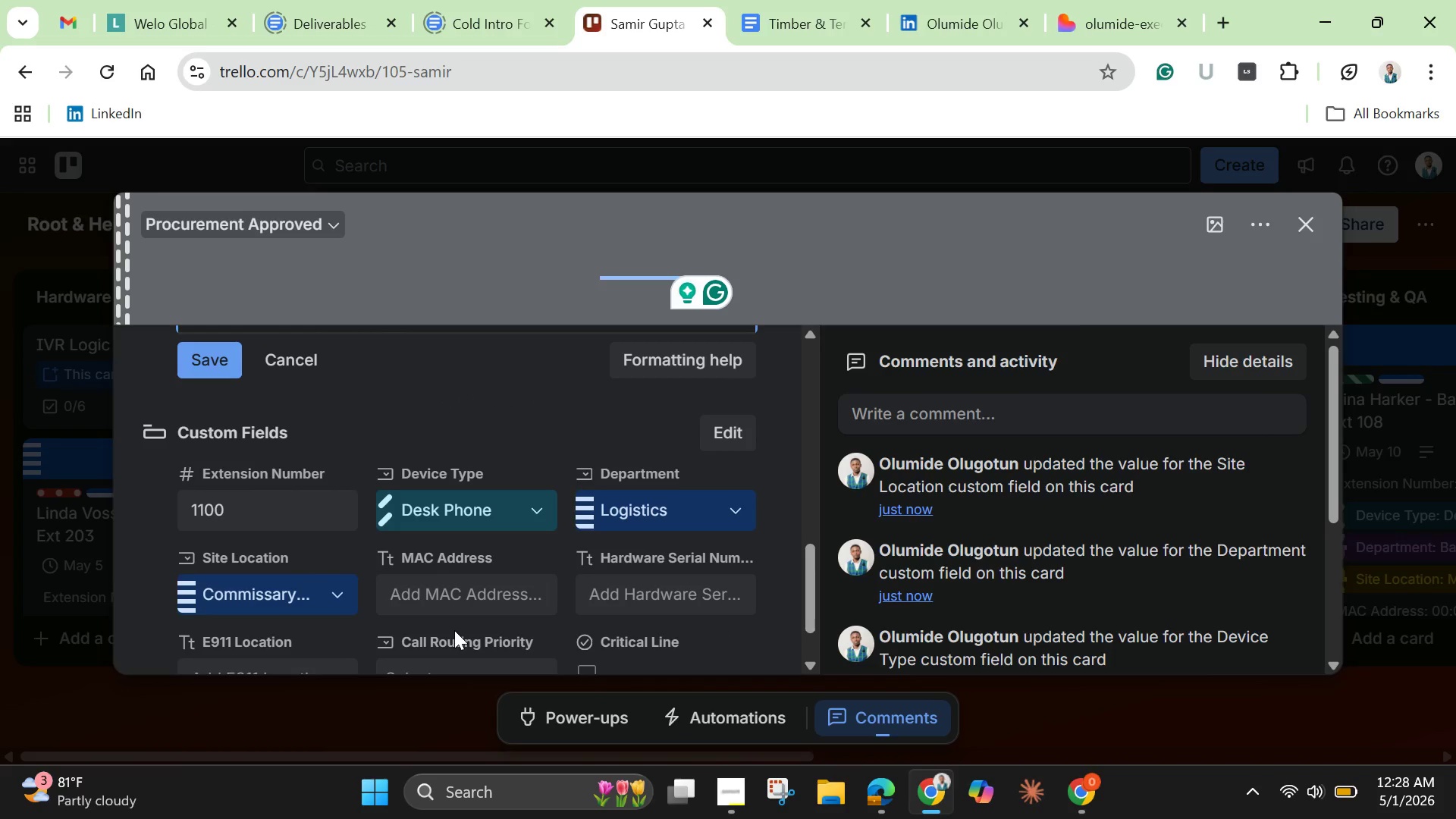 
left_click([458, 598])
 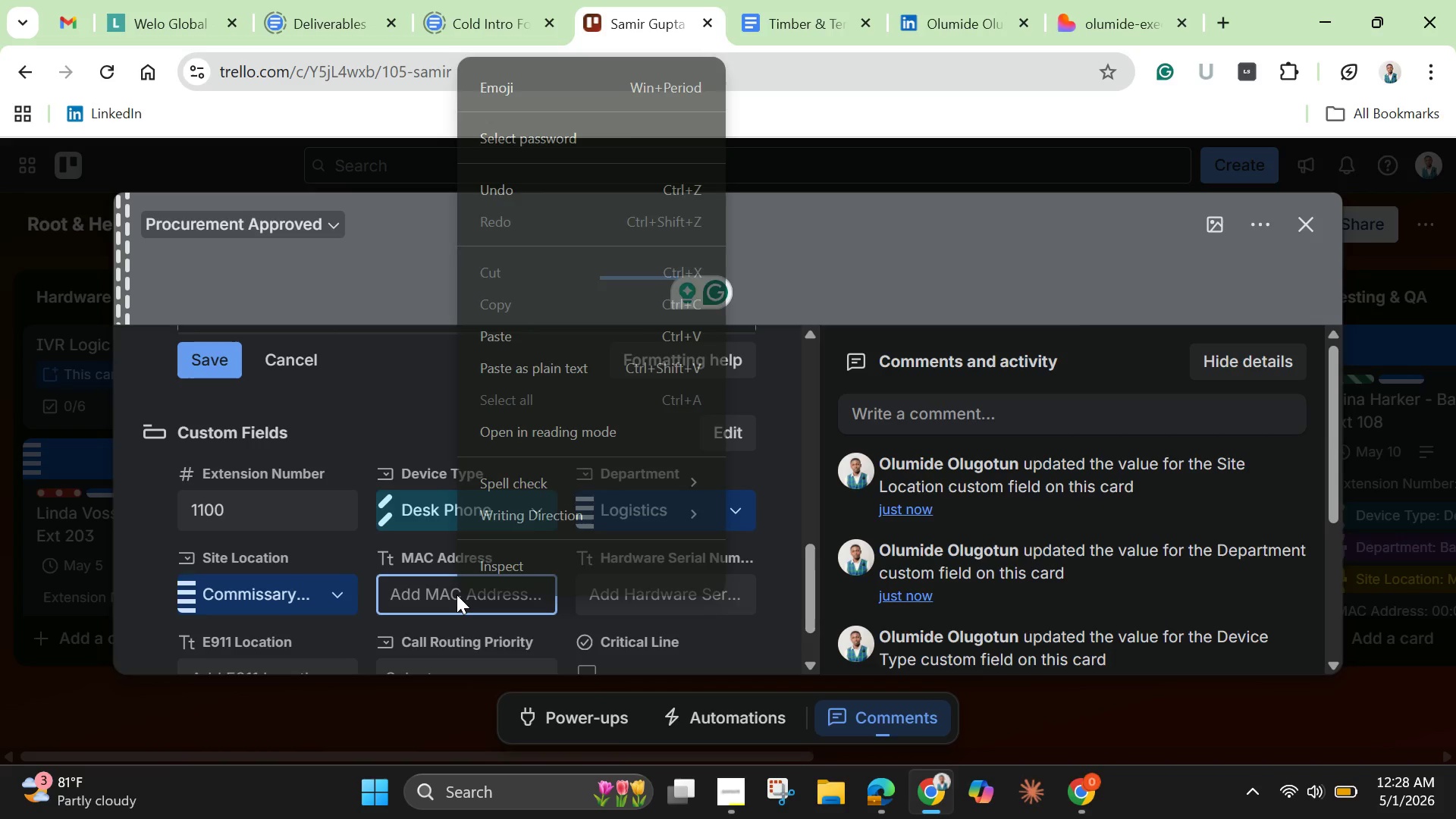 
right_click([457, 595])
 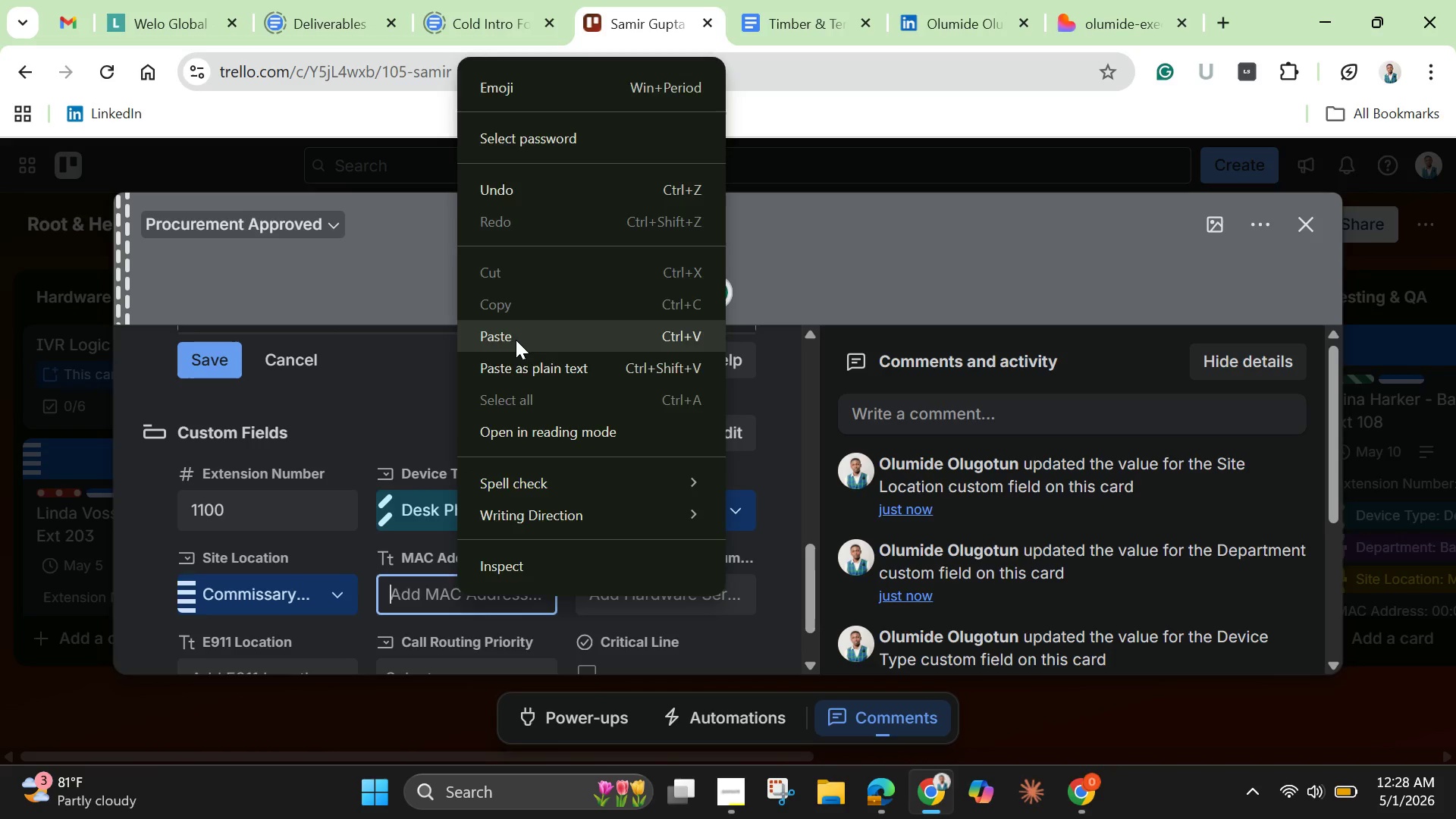 
left_click([516, 340])
 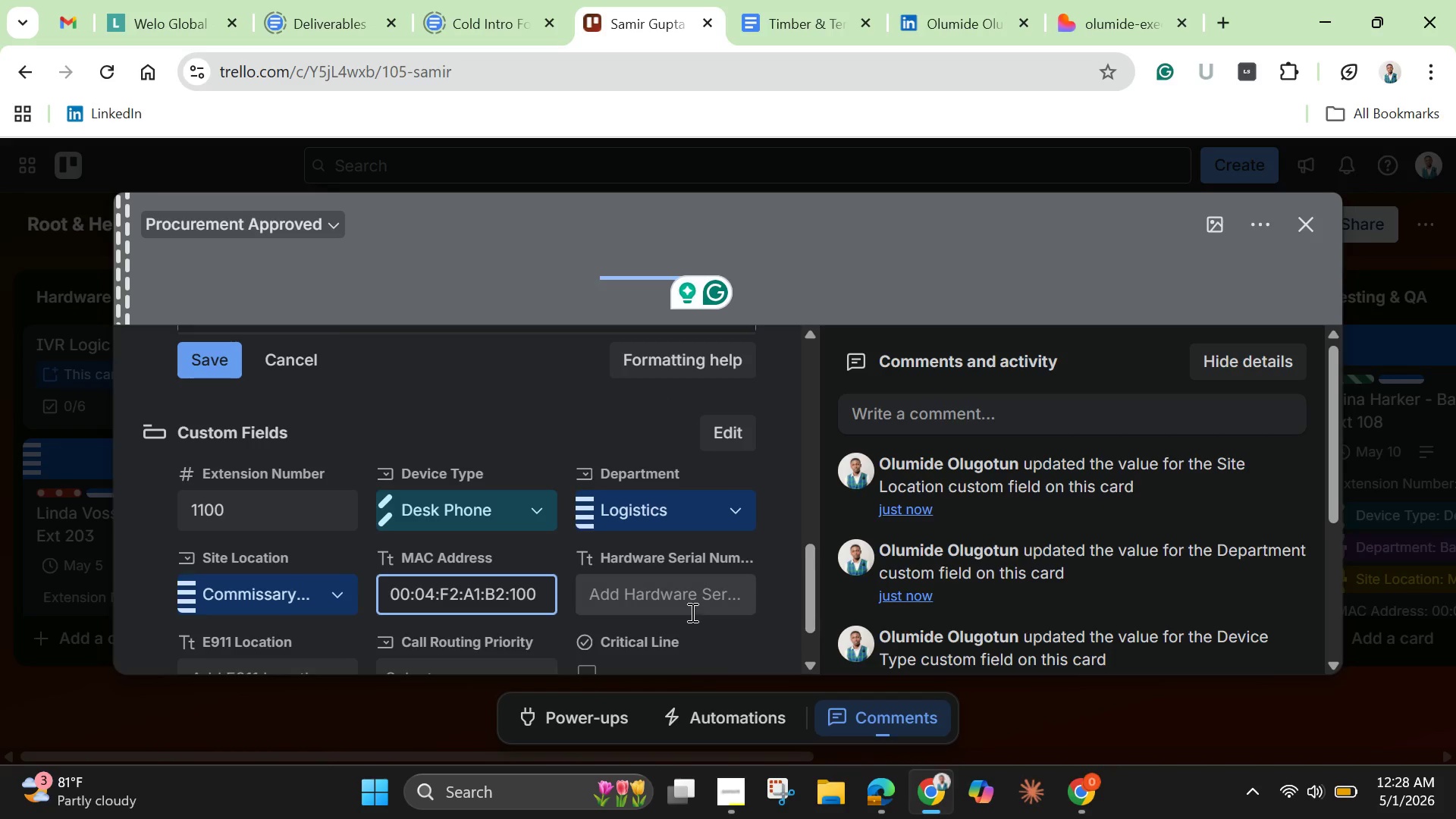 
left_click([691, 610])
 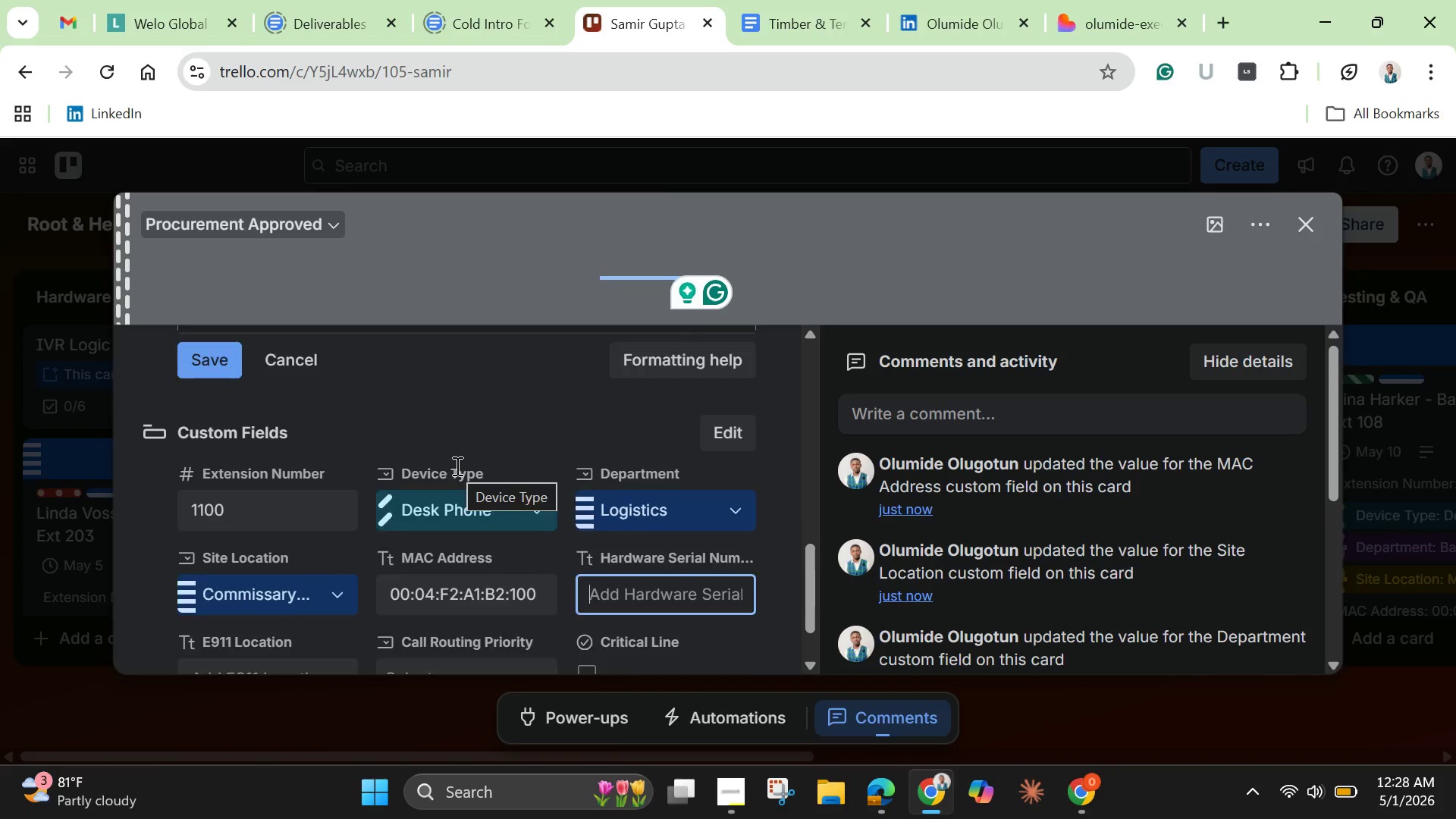 
scroll: coordinate [447, 444], scroll_direction: up, amount: 3.0
 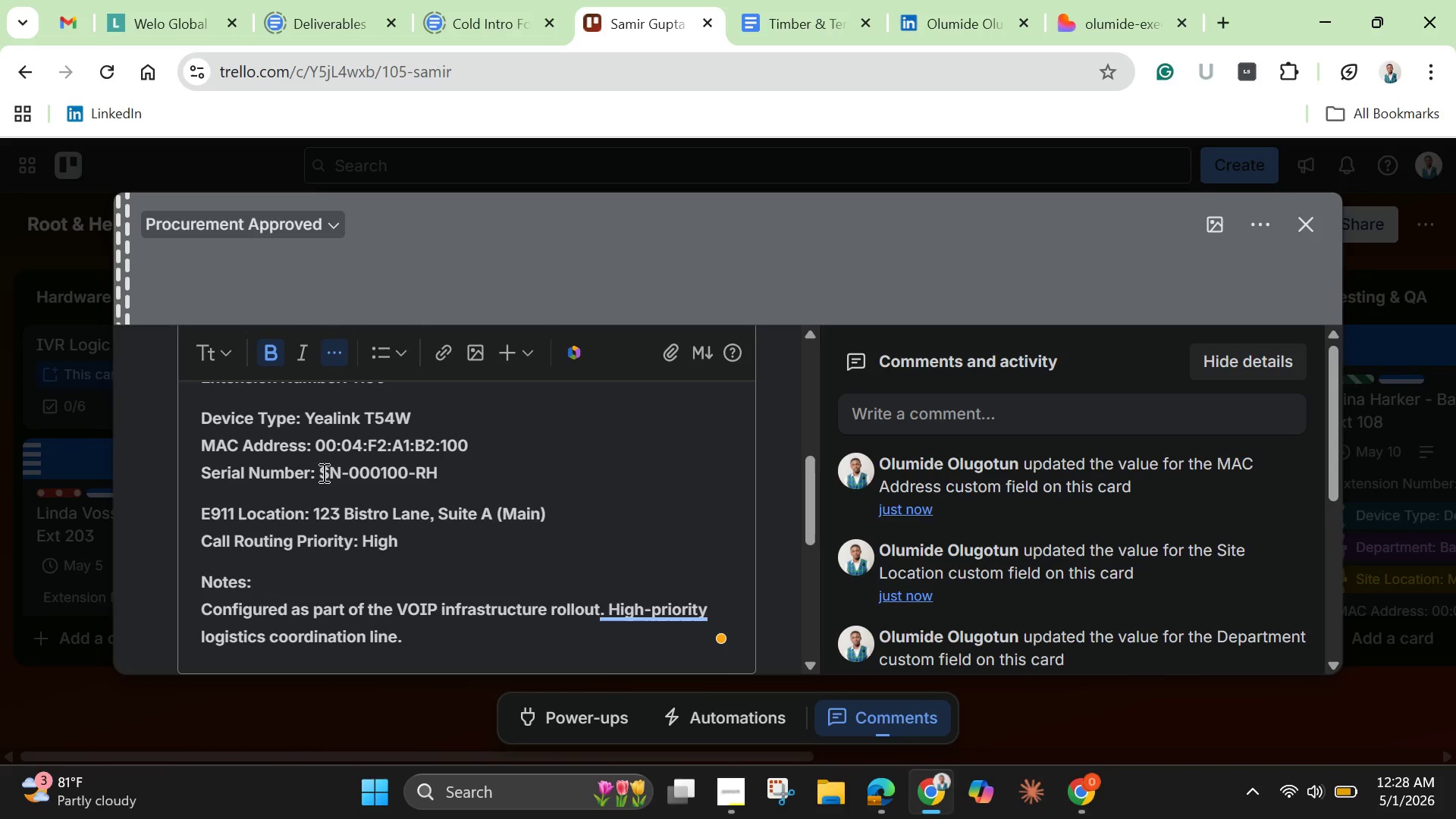 
left_click_drag(start_coordinate=[322, 472], to_coordinate=[463, 475])
 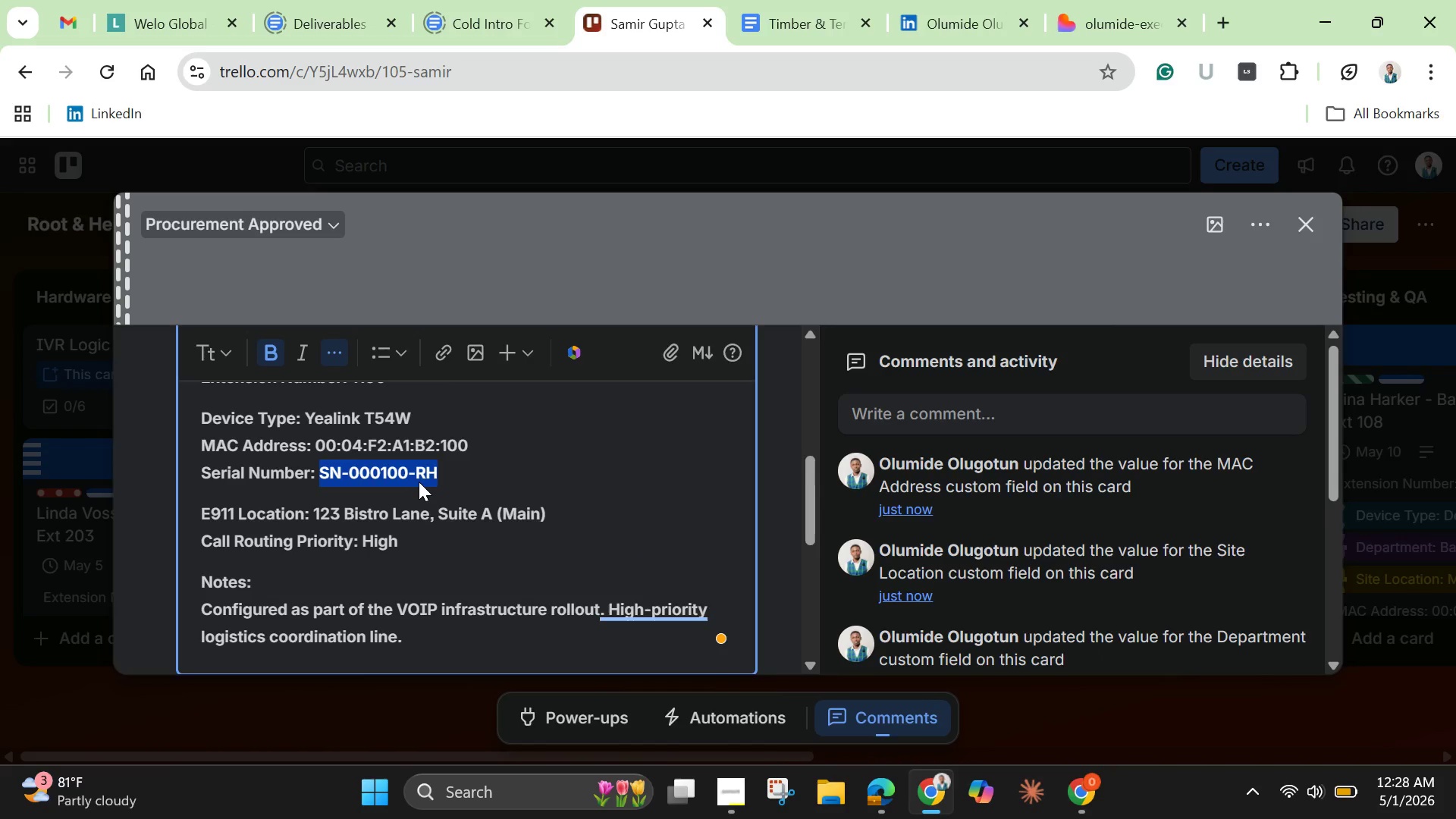 
right_click([419, 482])
 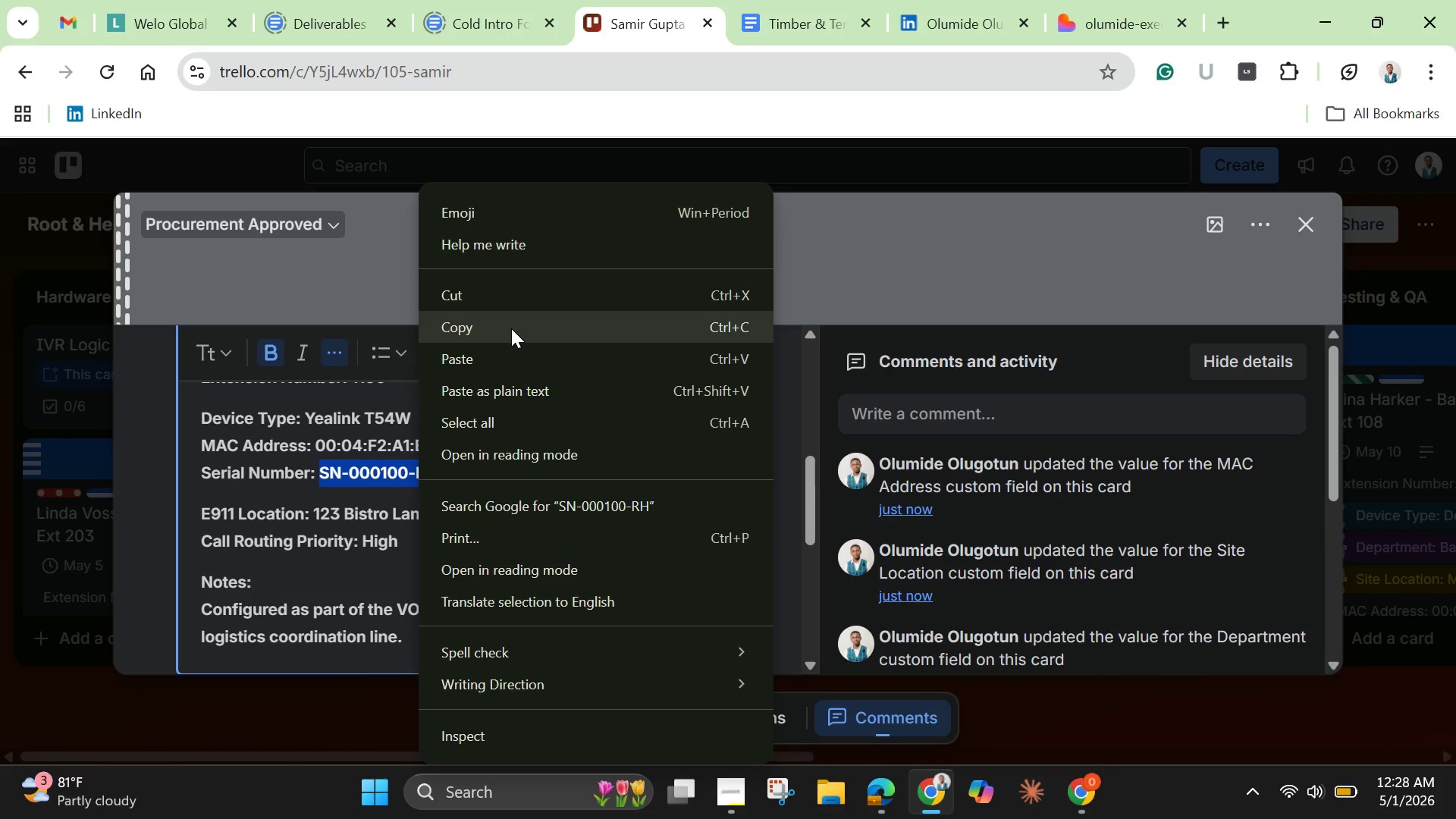 
left_click([511, 328])
 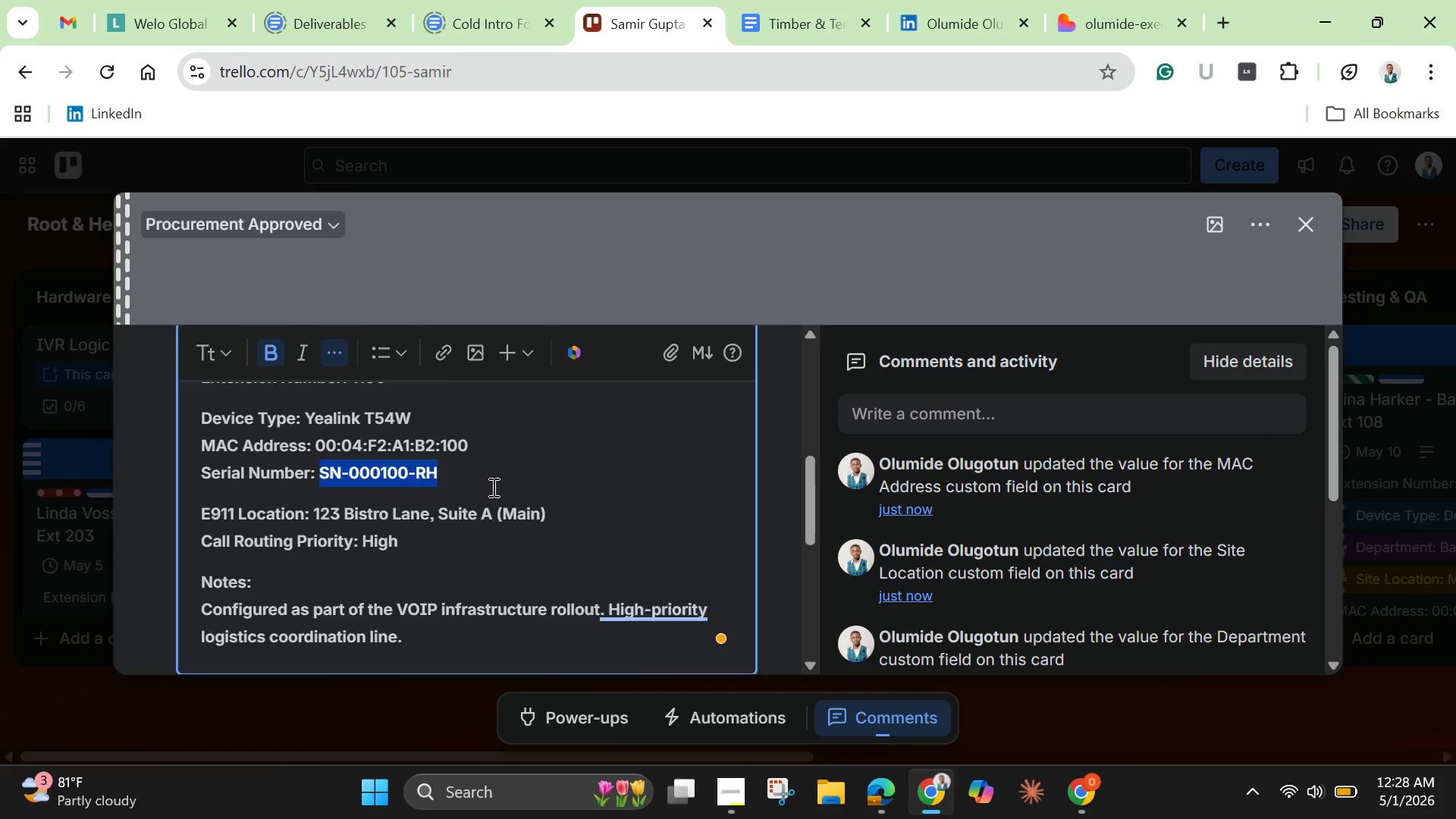 
scroll: coordinate [492, 487], scroll_direction: down, amount: 4.0
 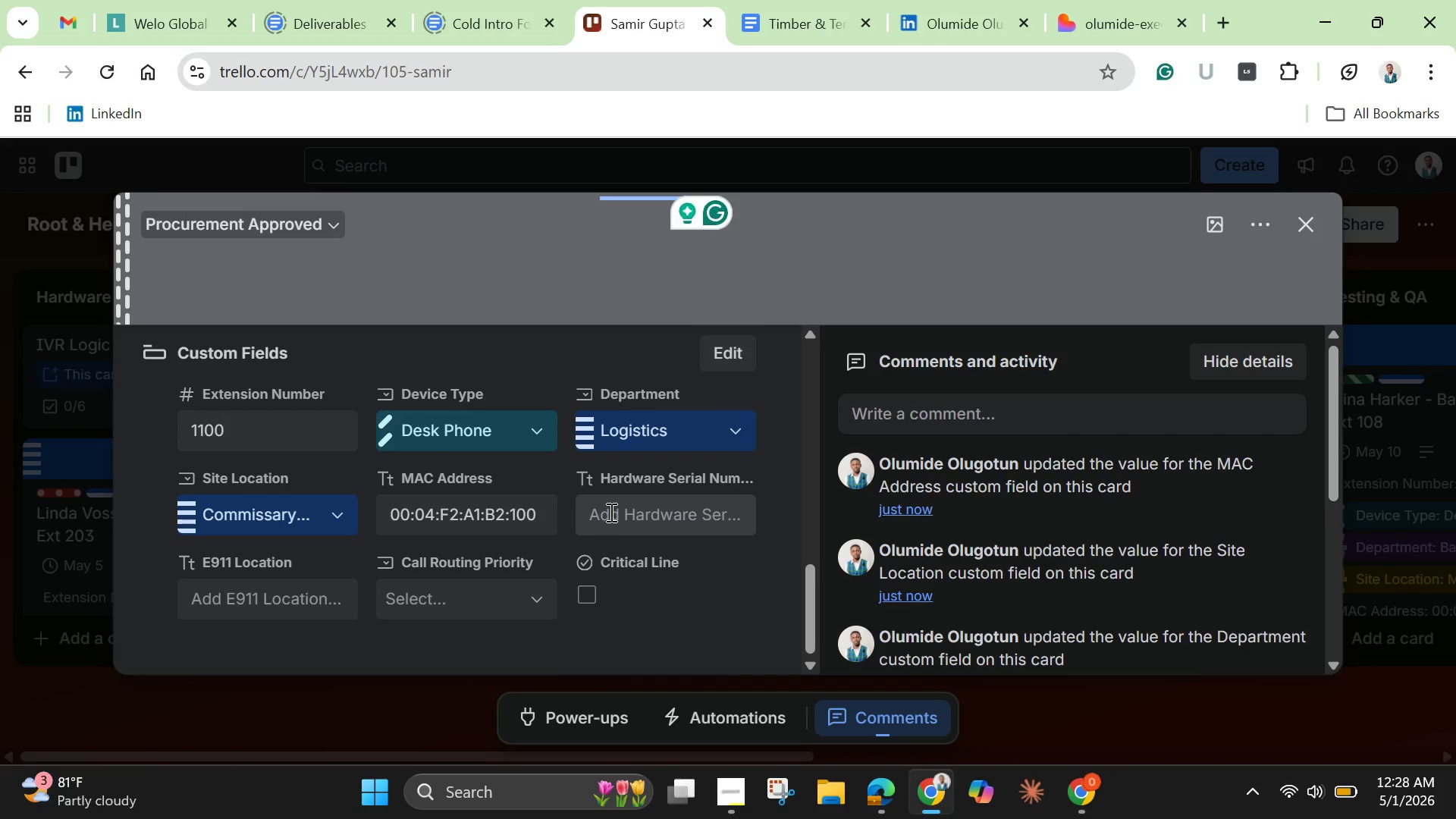 
left_click([610, 512])
 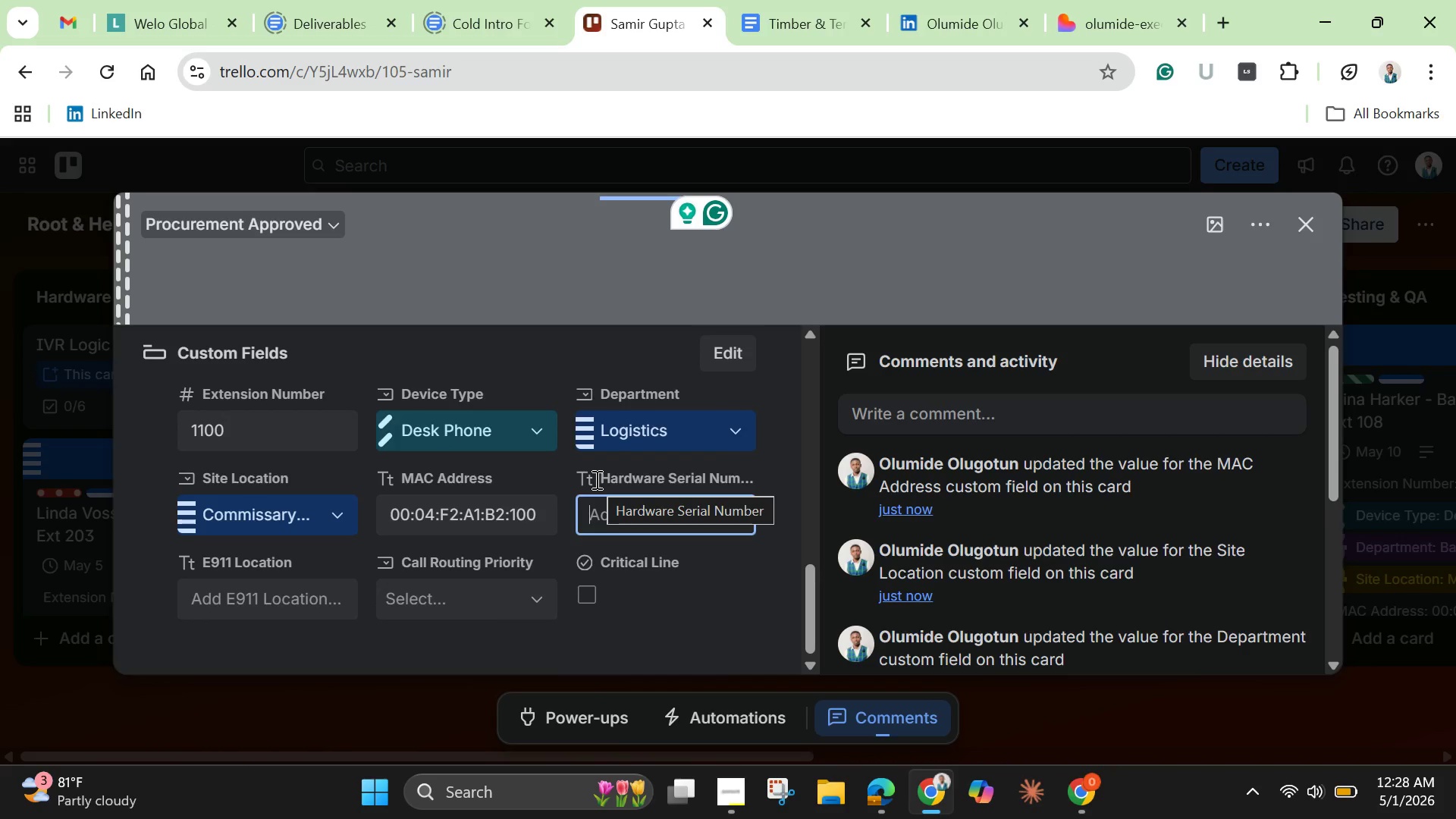 
wait(11.41)
 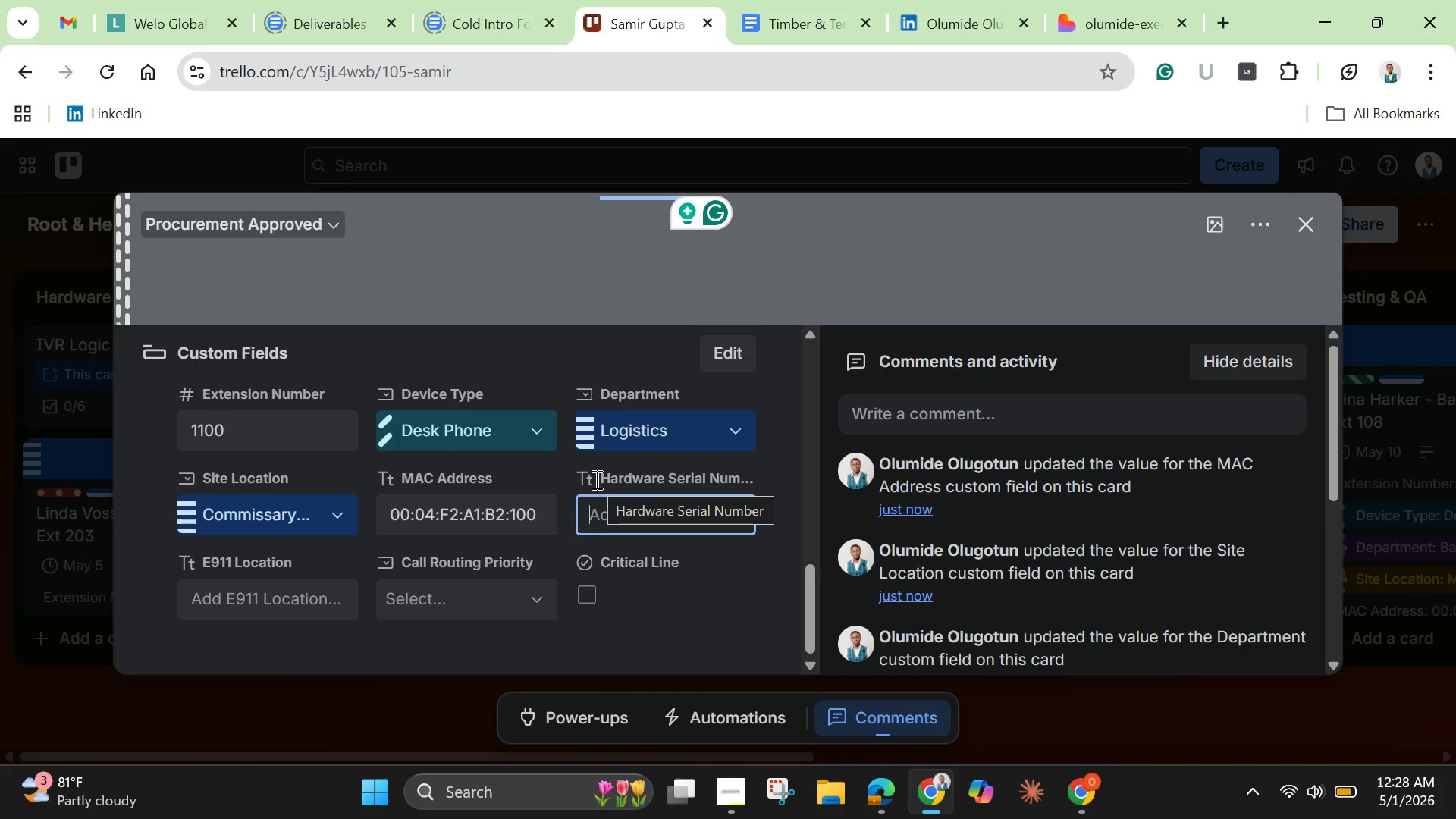 
right_click([605, 504])
 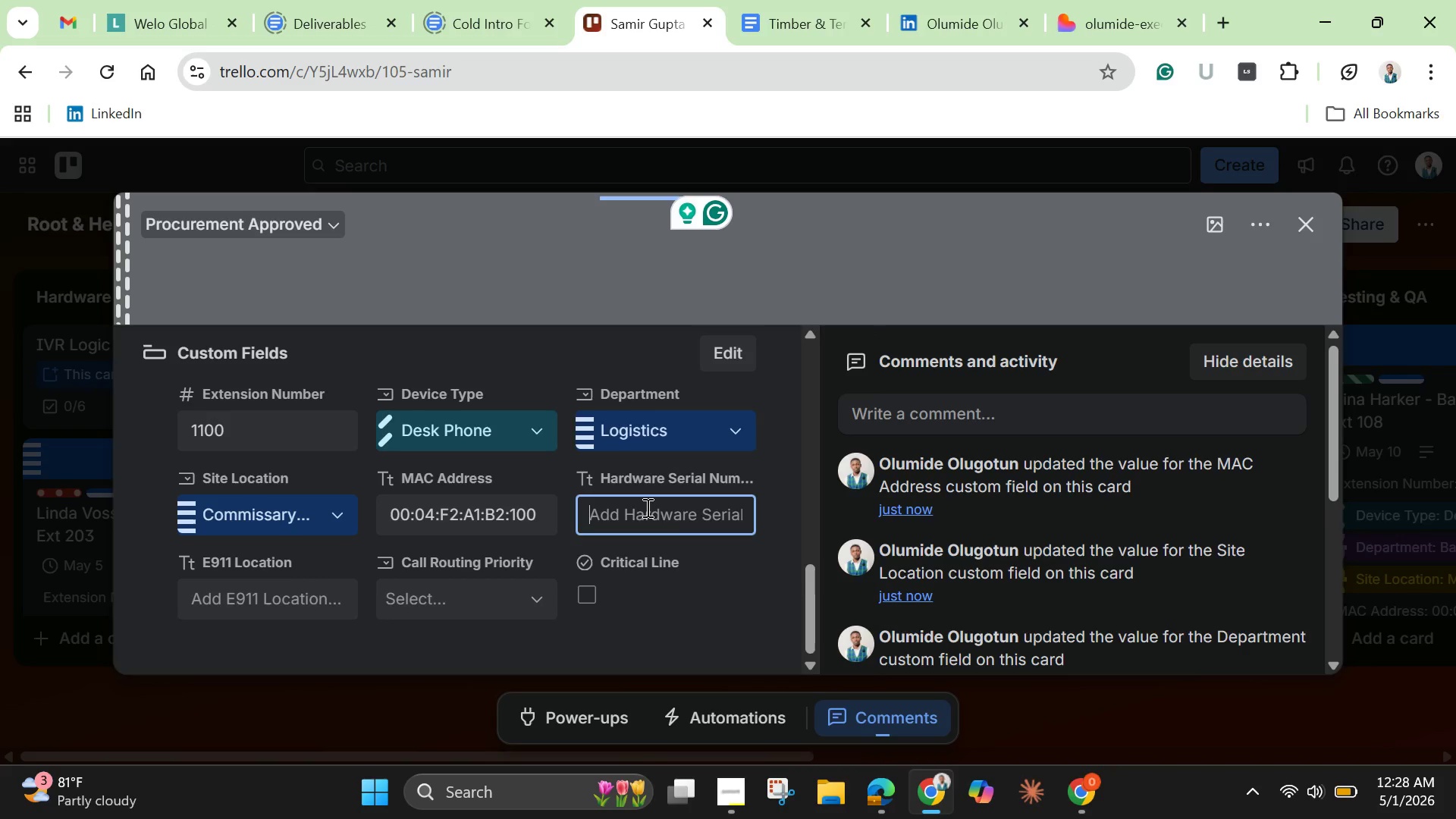 
left_click([646, 507])
 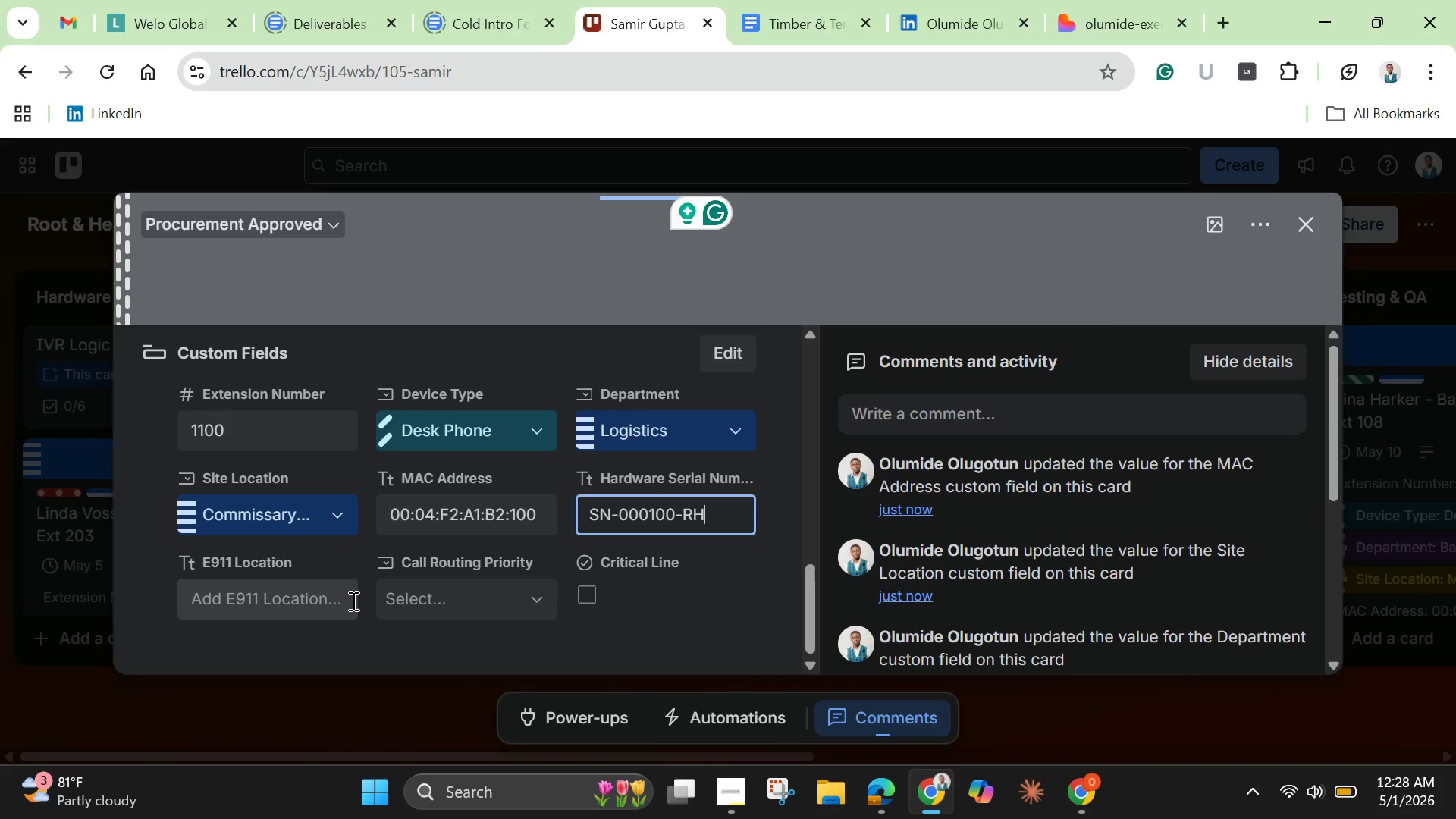 
left_click([352, 601])
 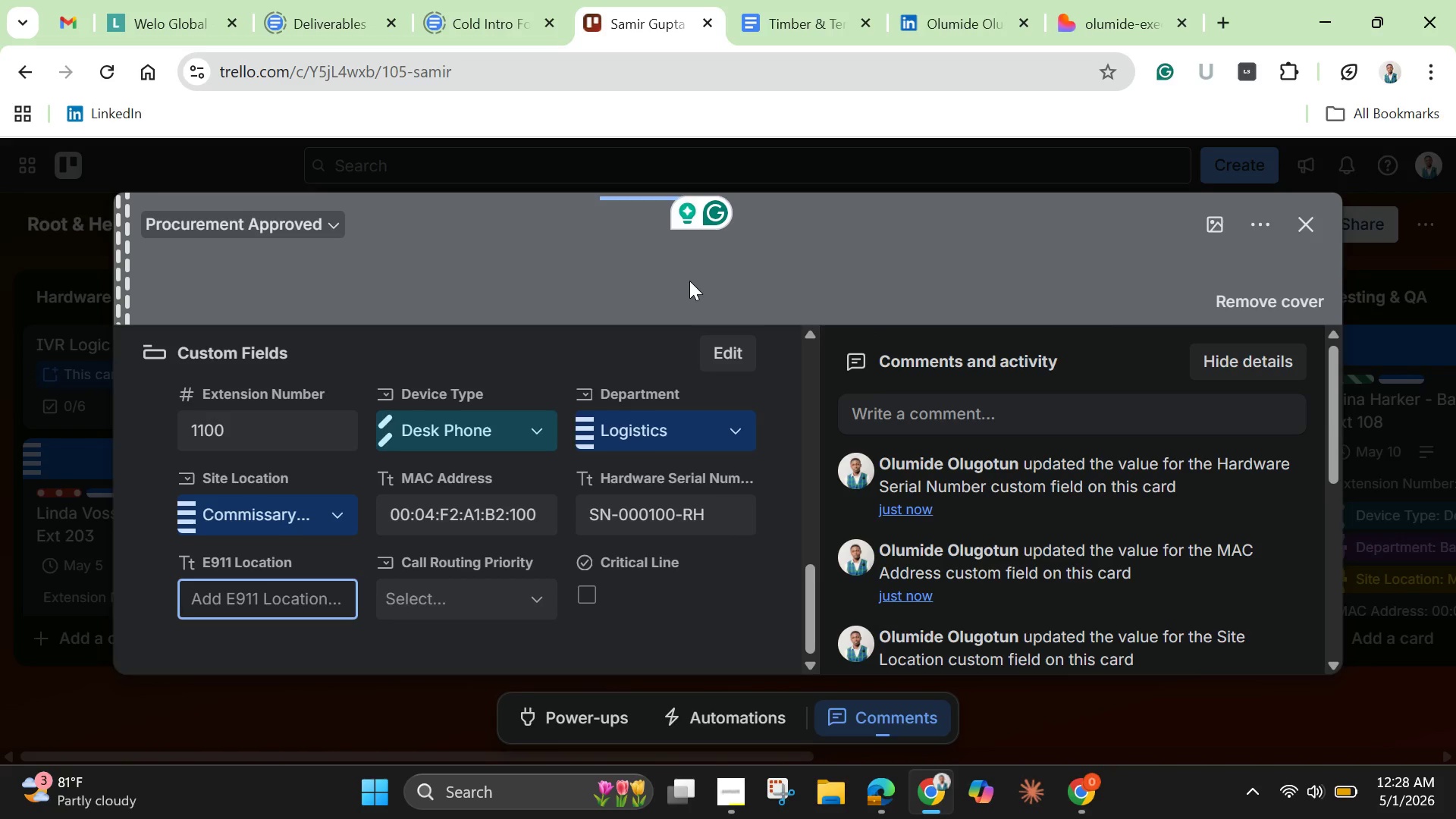 
wait(8.81)
 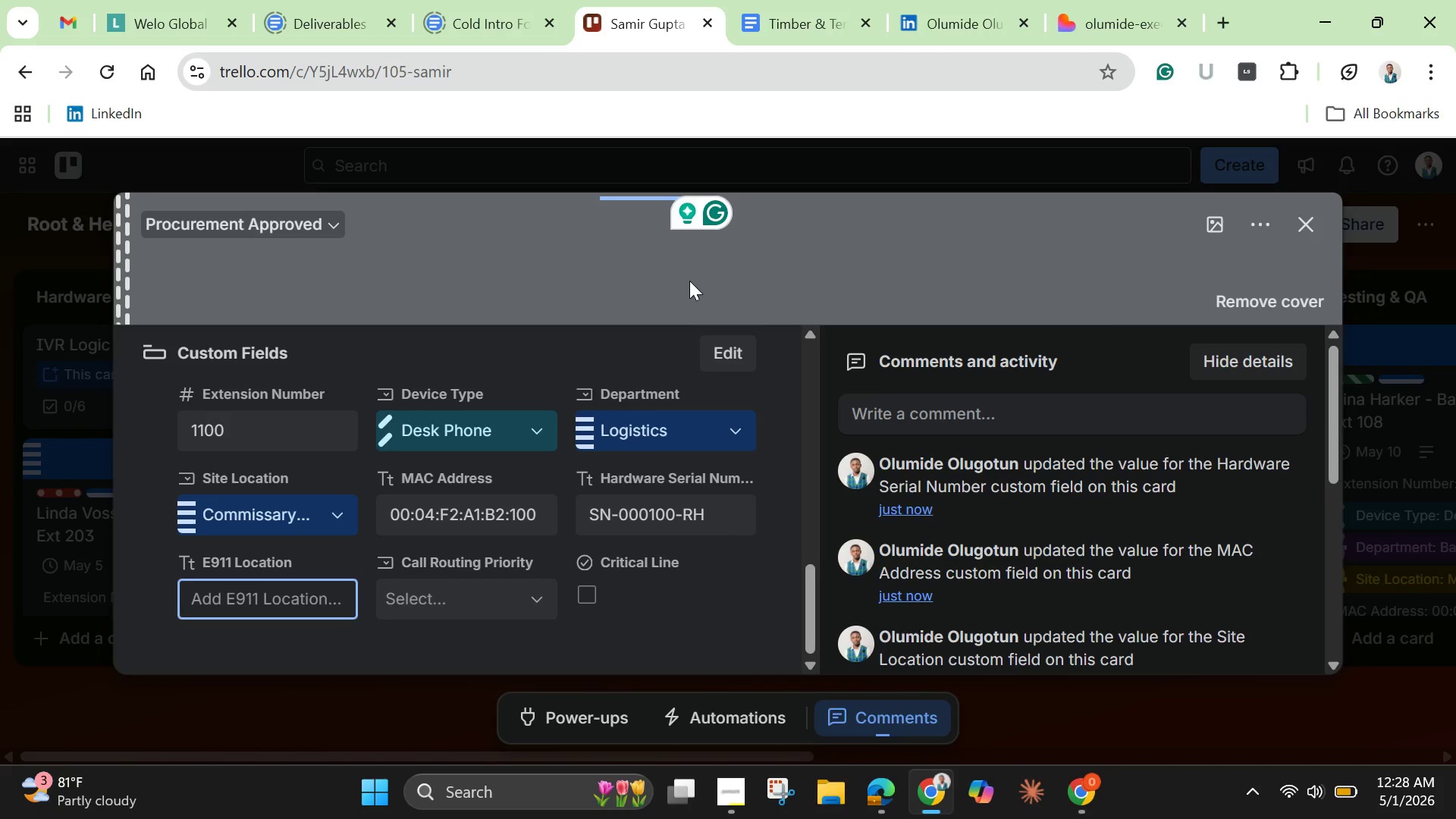 
mouse_move([479, 14])
 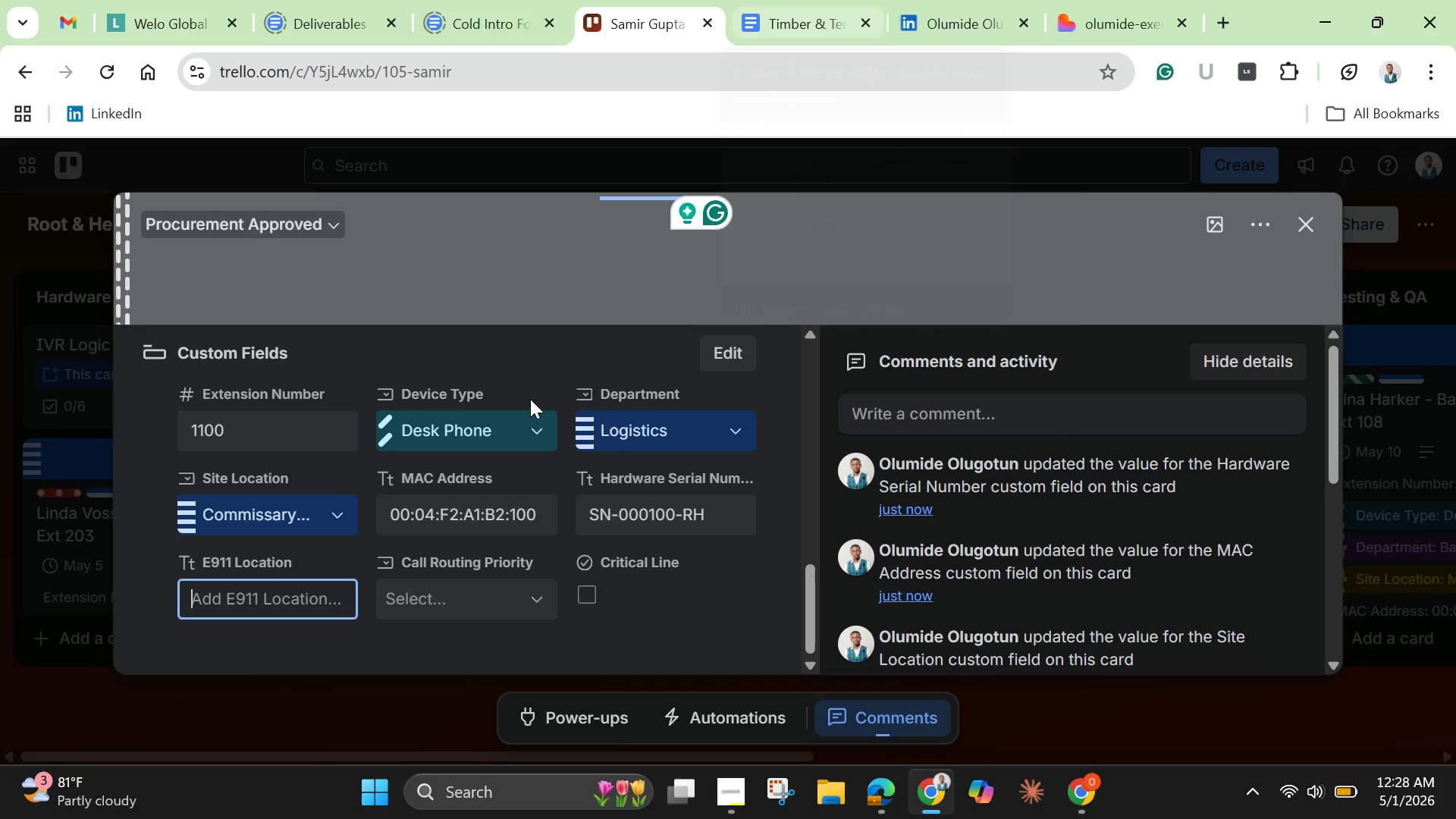 
scroll: coordinate [522, 413], scroll_direction: up, amount: 5.0
 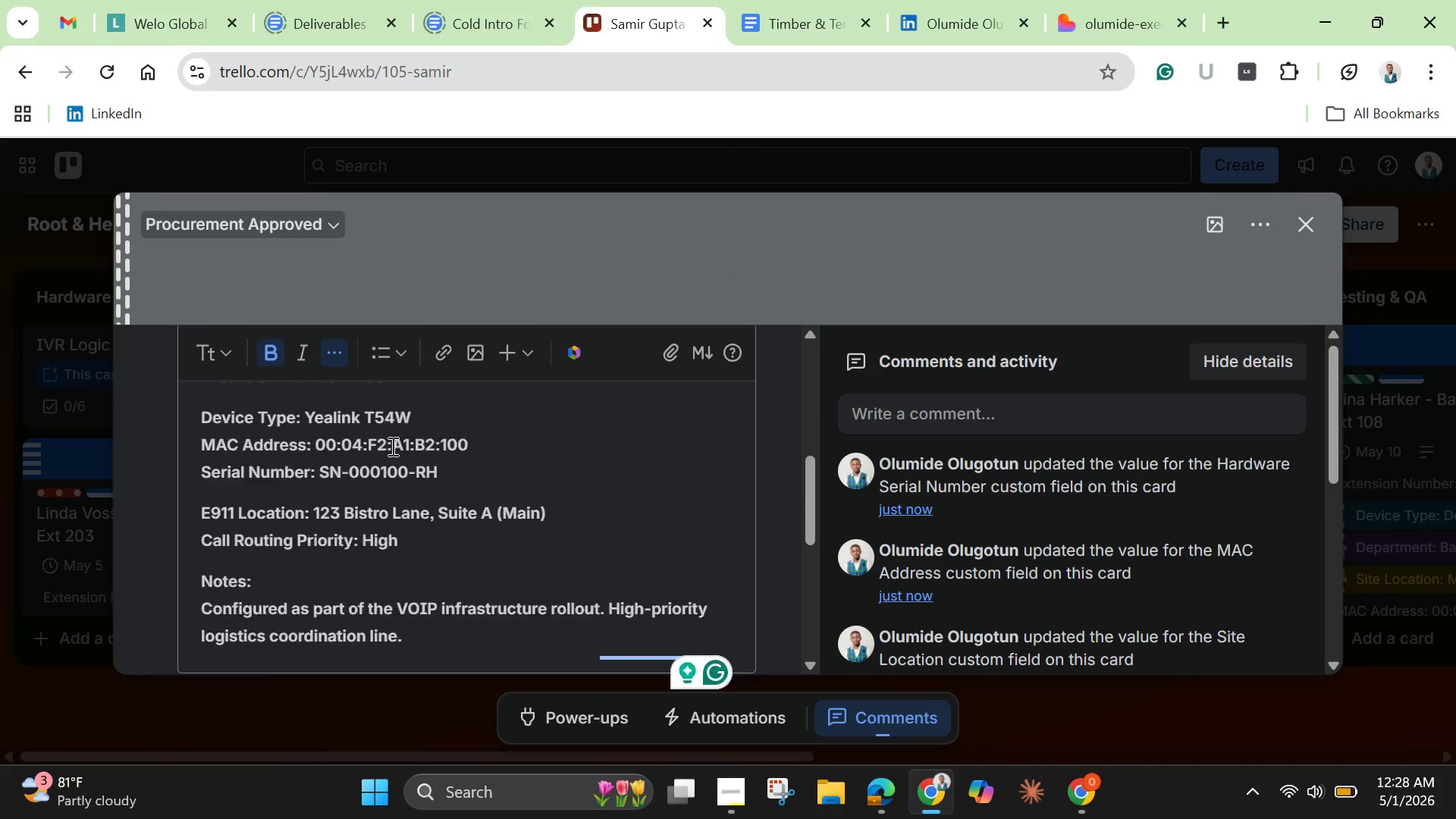 
scroll: coordinate [391, 446], scroll_direction: down, amount: 2.0
 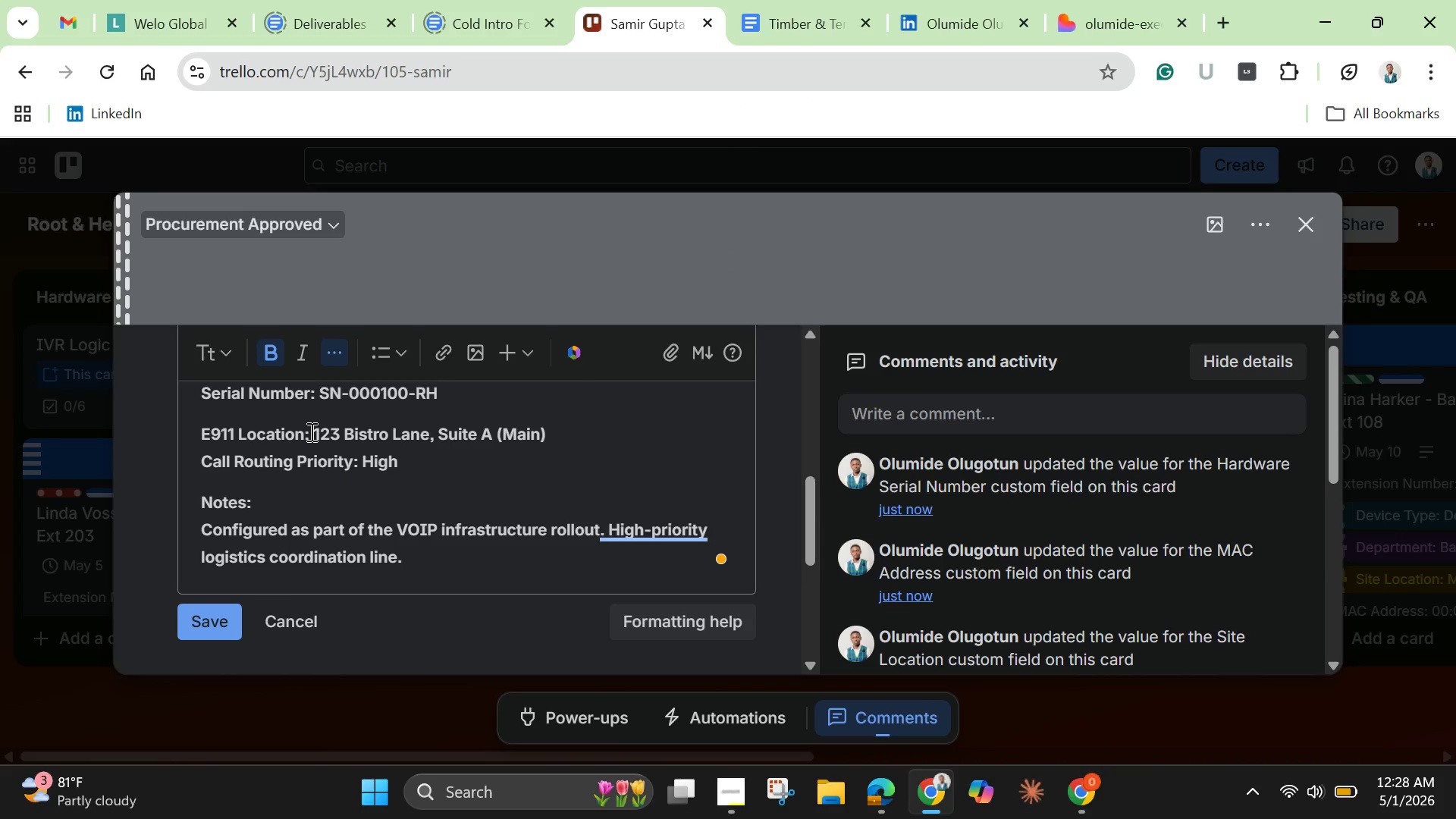 
left_click_drag(start_coordinate=[312, 431], to_coordinate=[580, 428])
 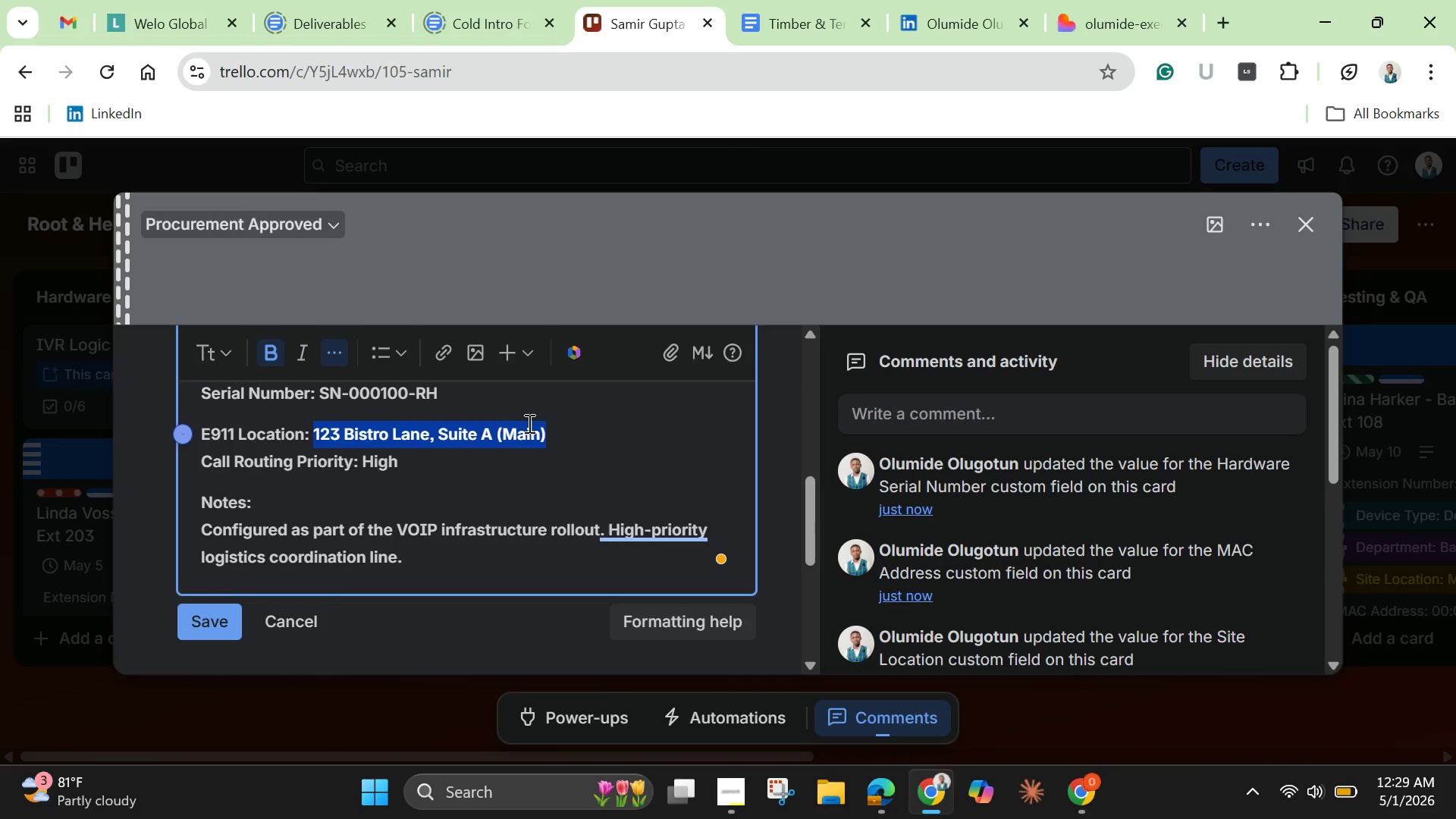 
right_click([513, 433])
 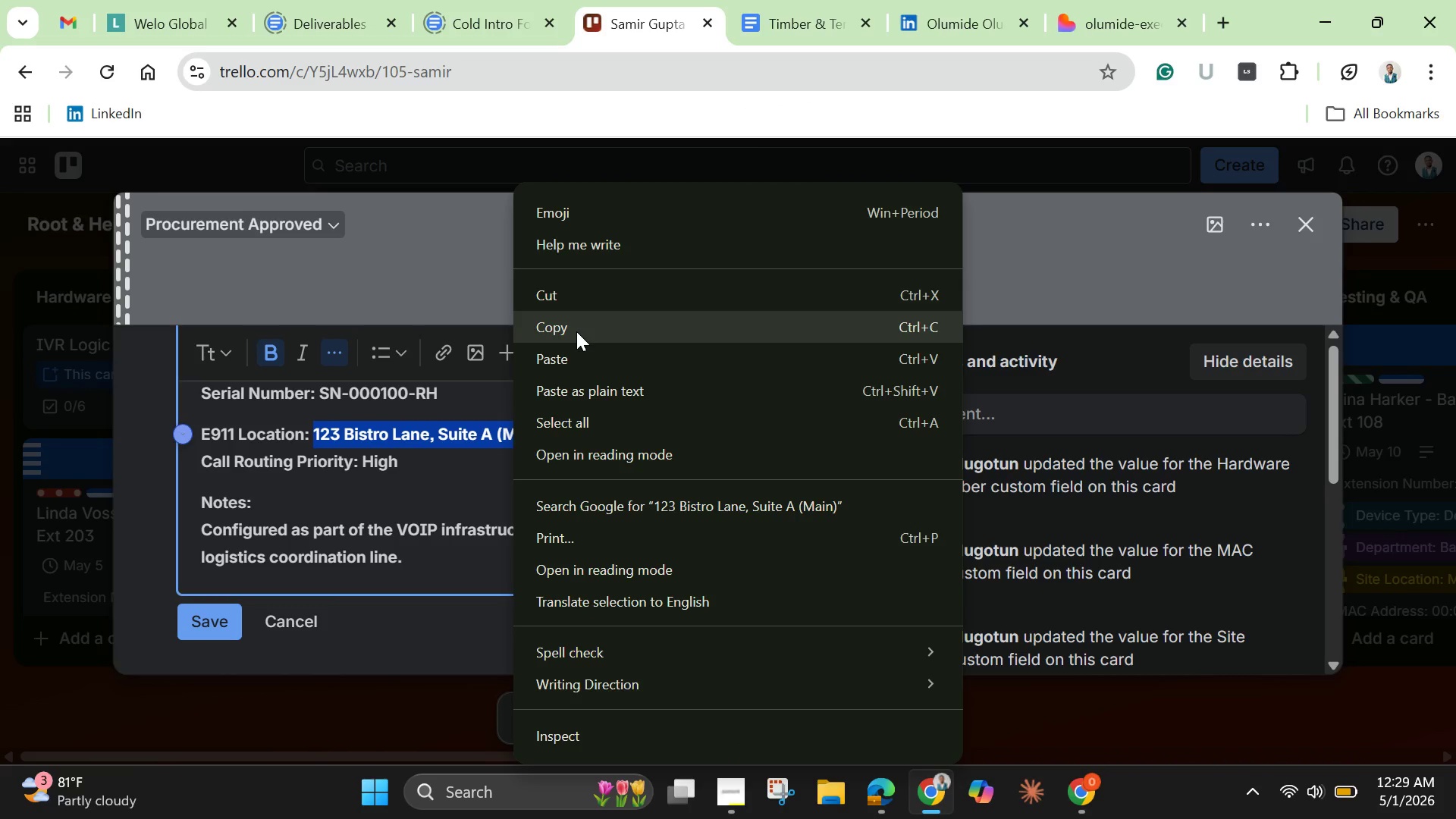 
left_click([576, 331])
 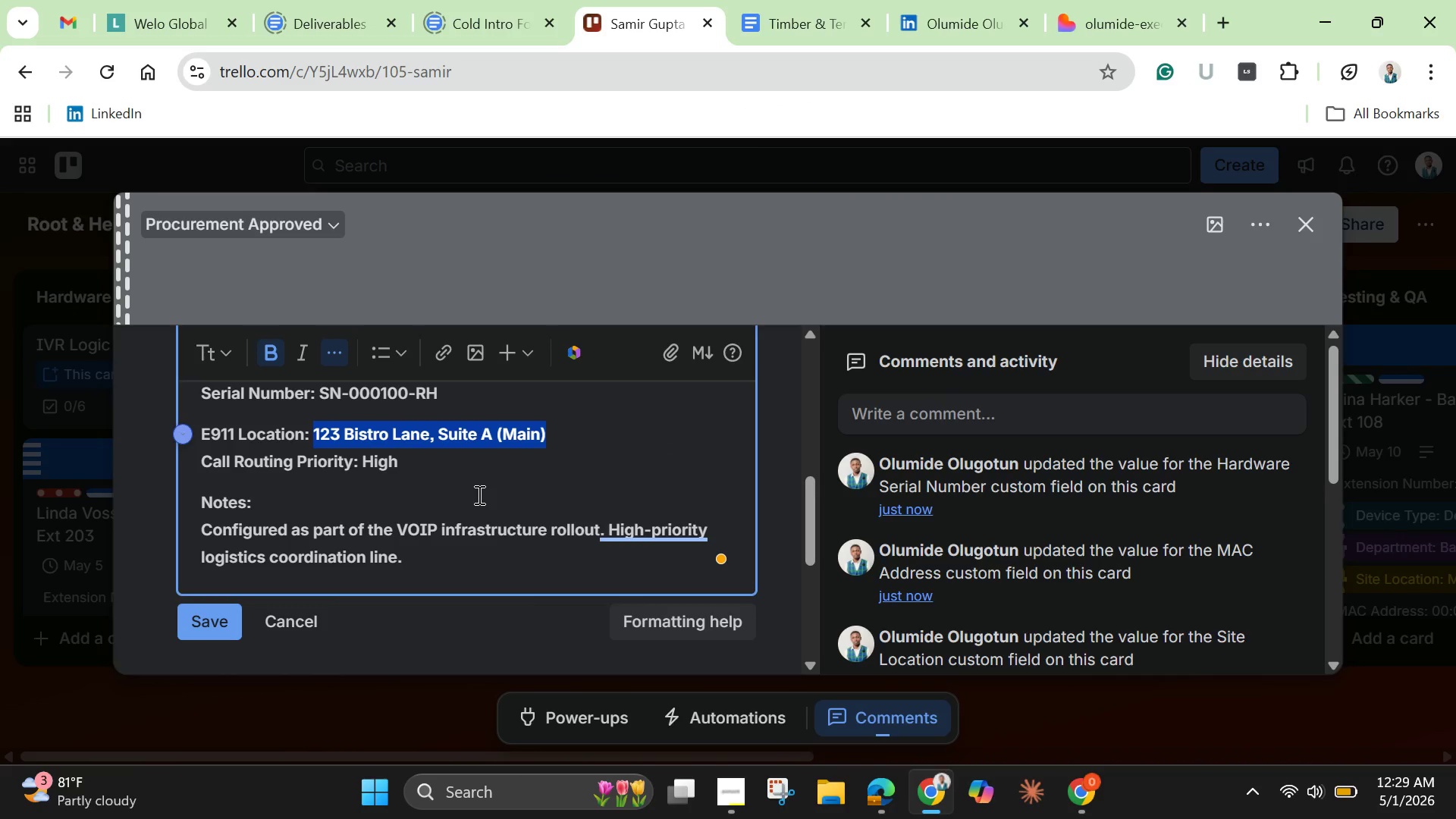 
wait(14.25)
 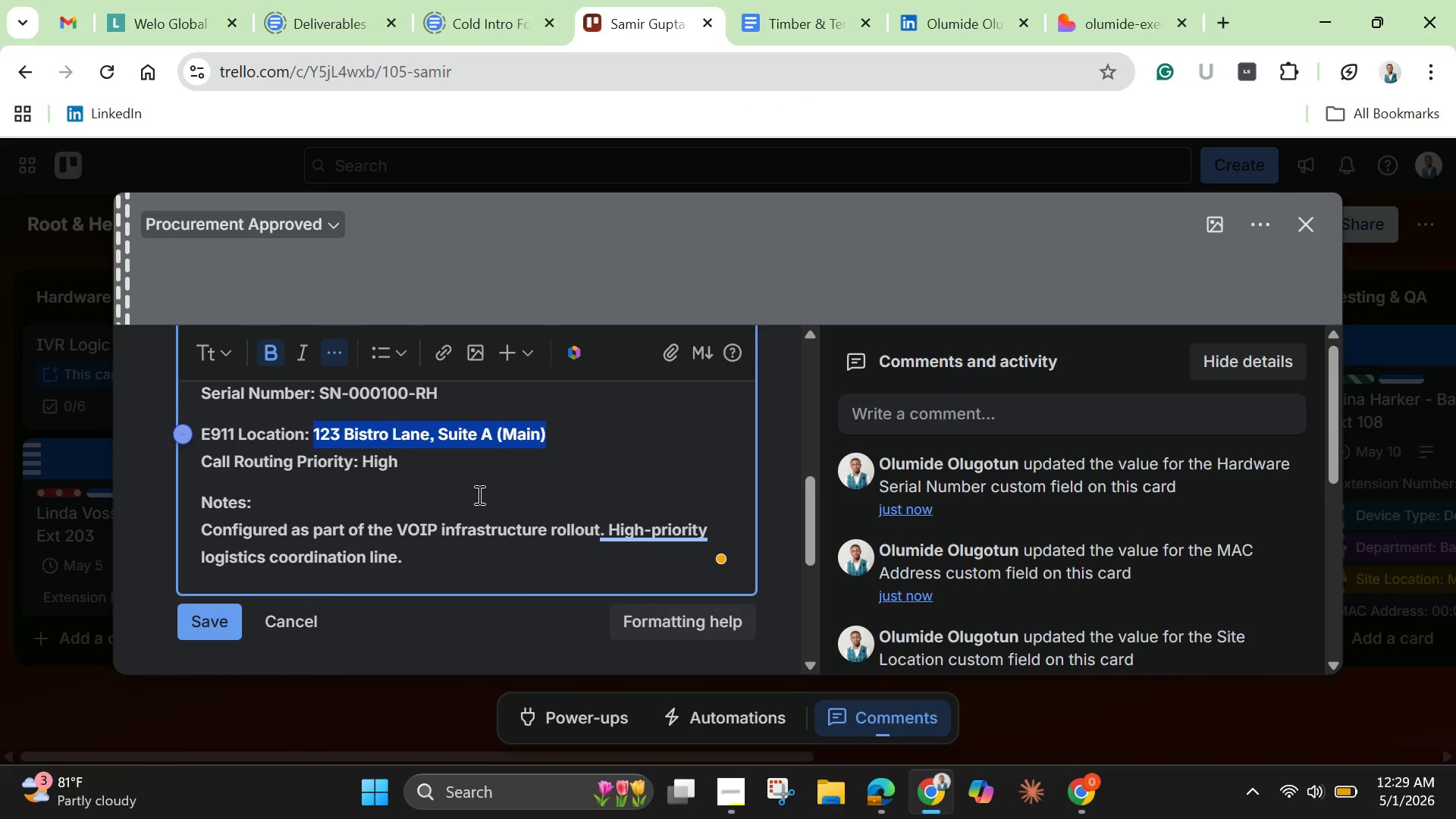 
scroll: coordinate [388, 497], scroll_direction: down, amount: 3.0
 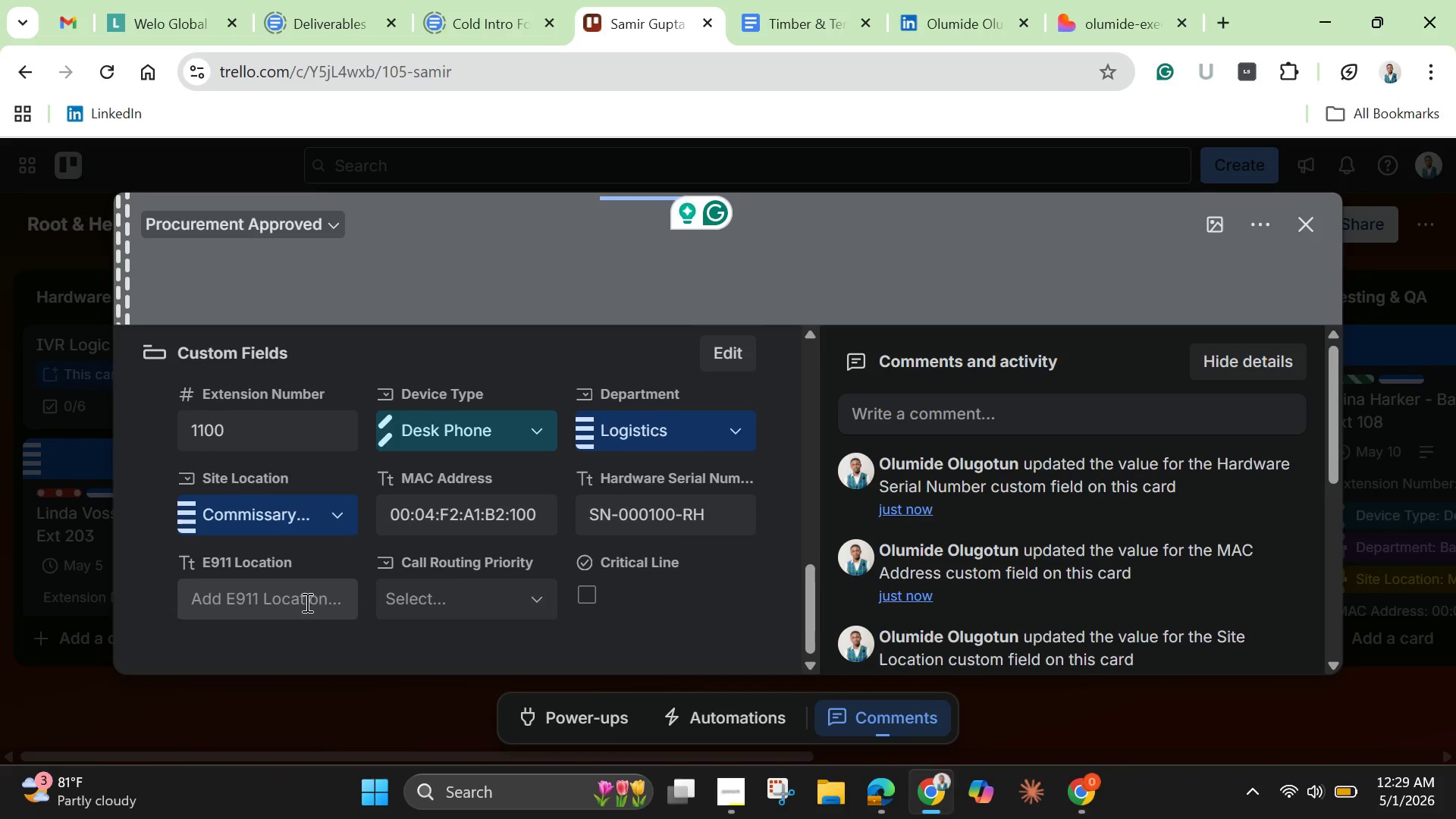 
left_click([306, 602])
 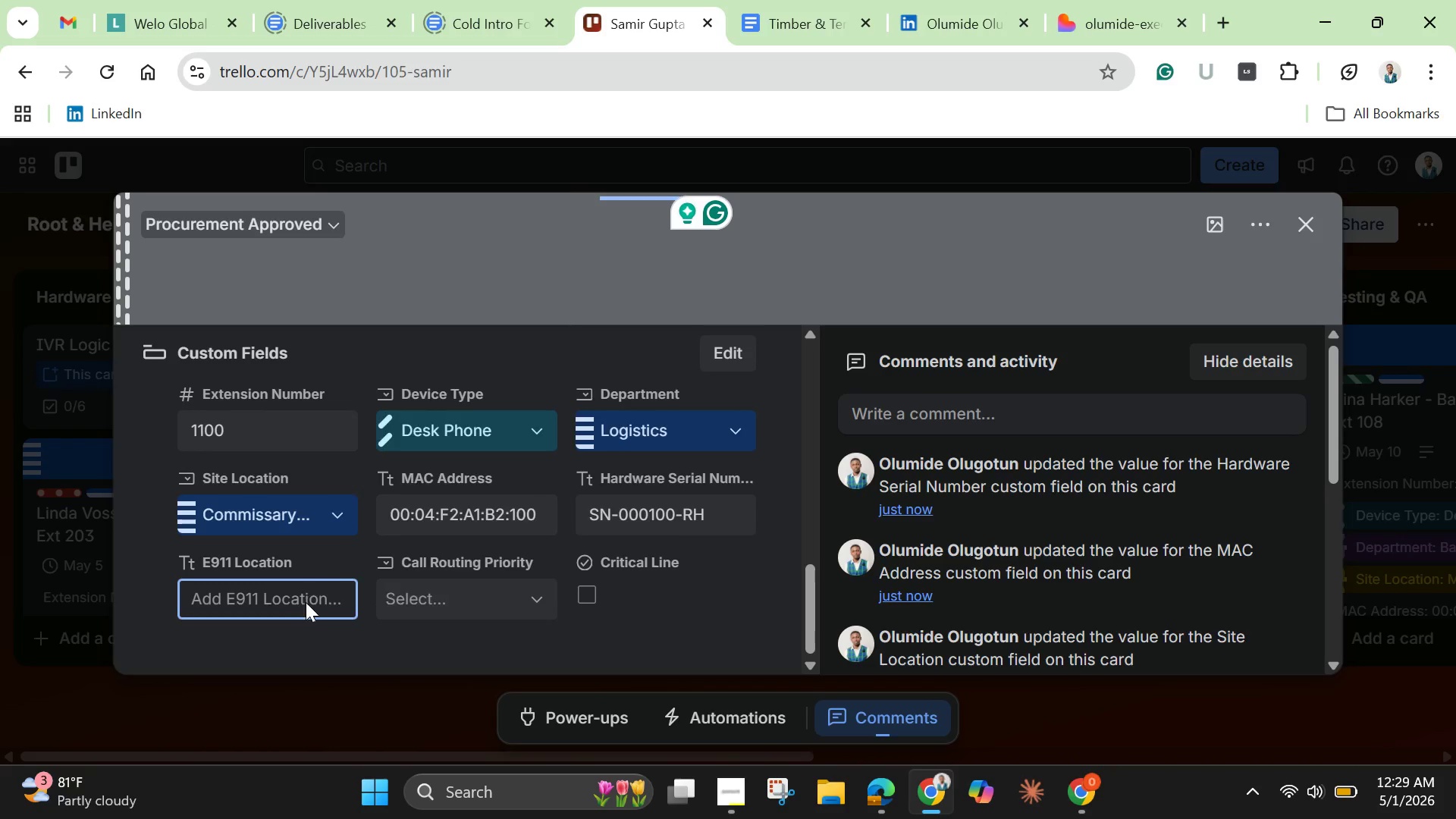 
right_click([306, 602])
 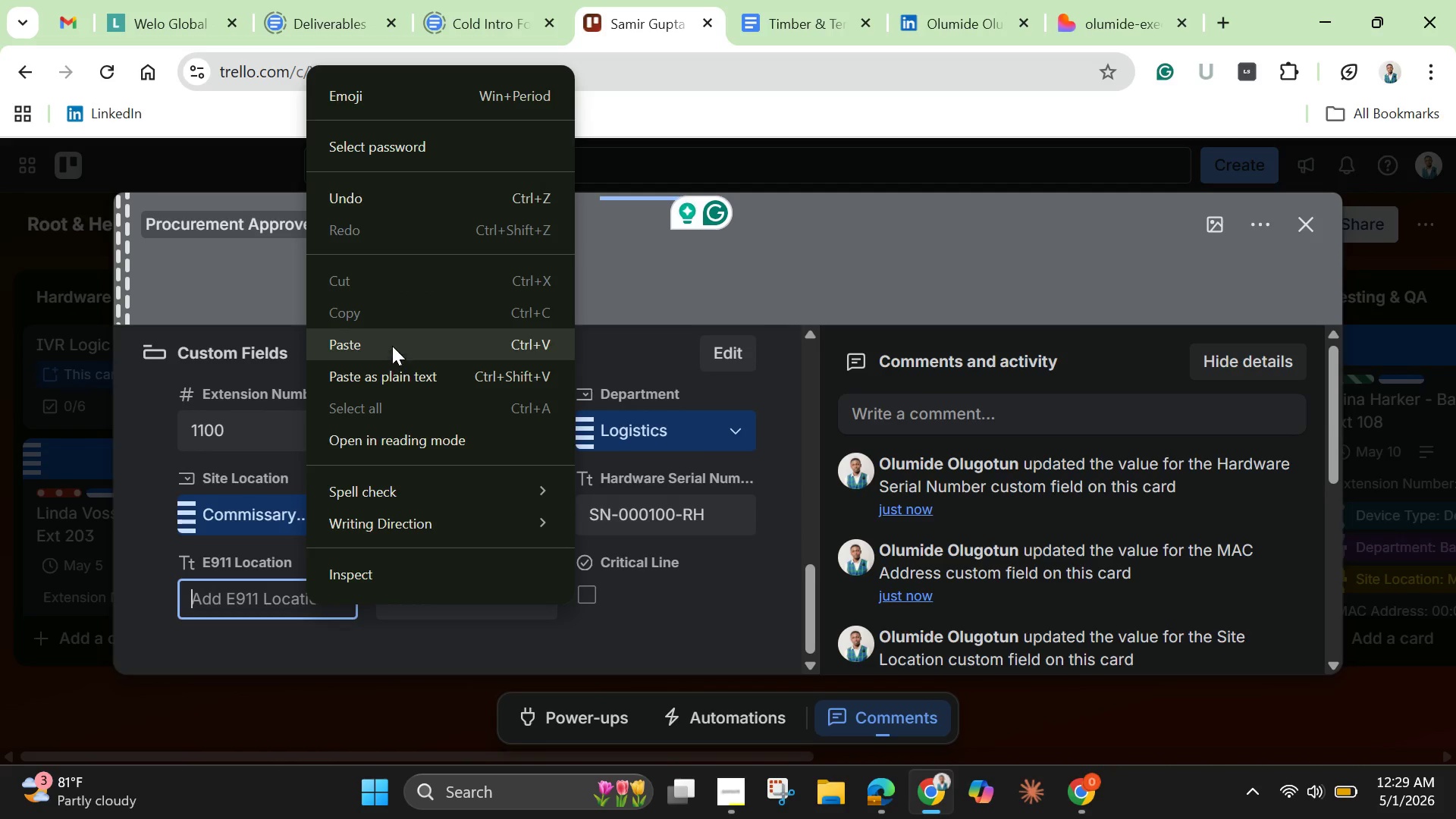 
left_click([392, 344])
 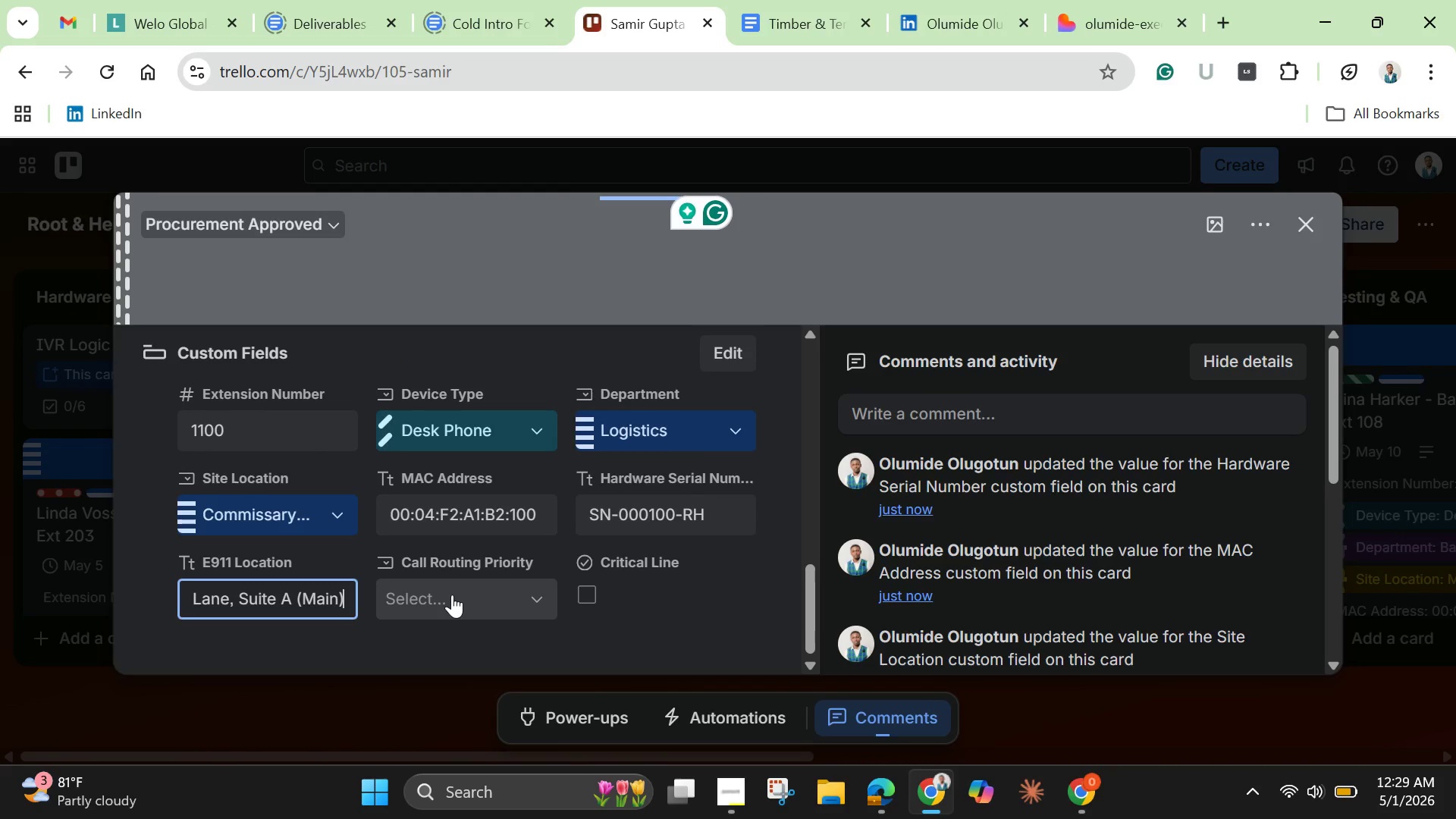 
left_click([452, 595])
 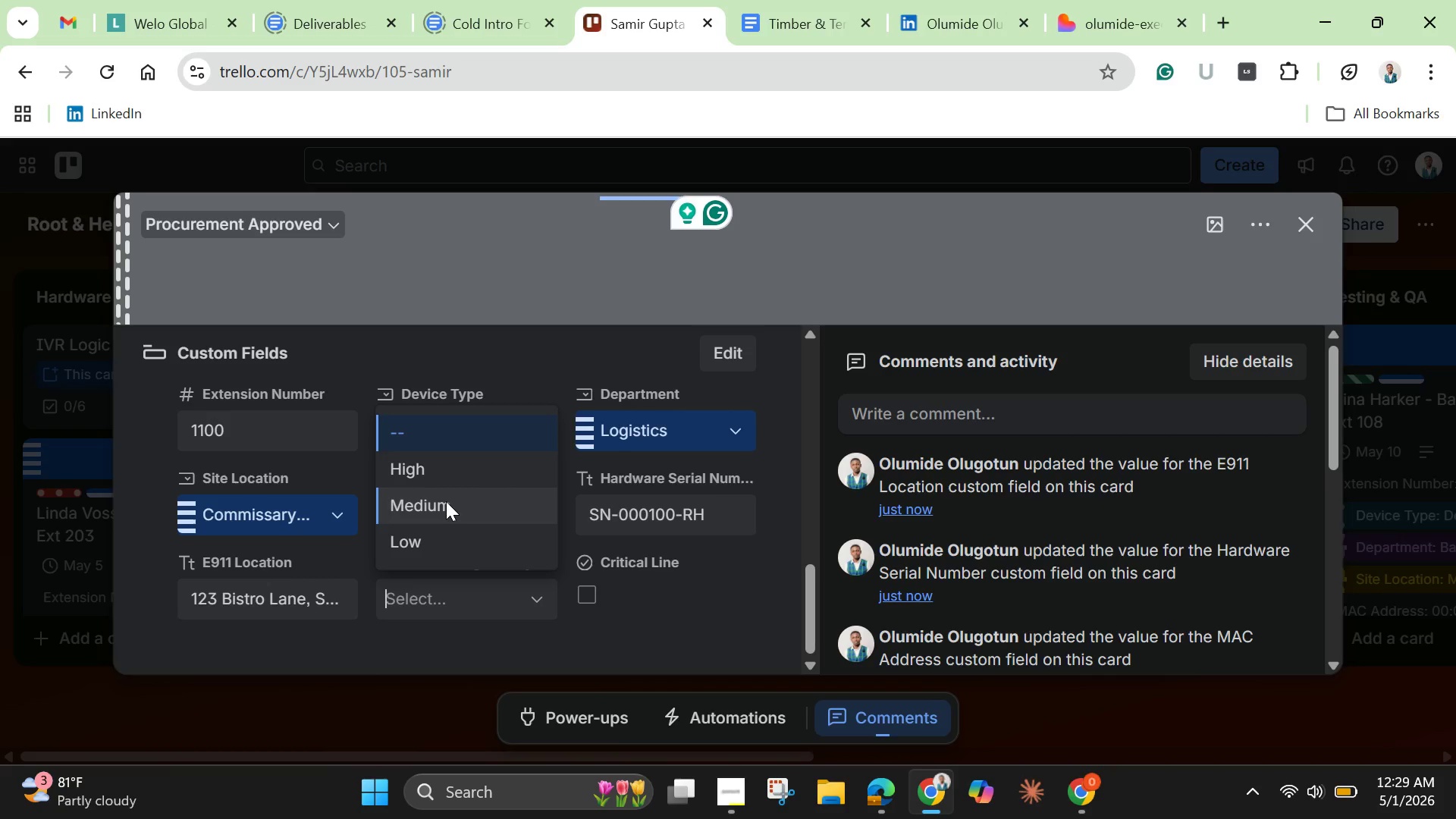 
wait(18.73)
 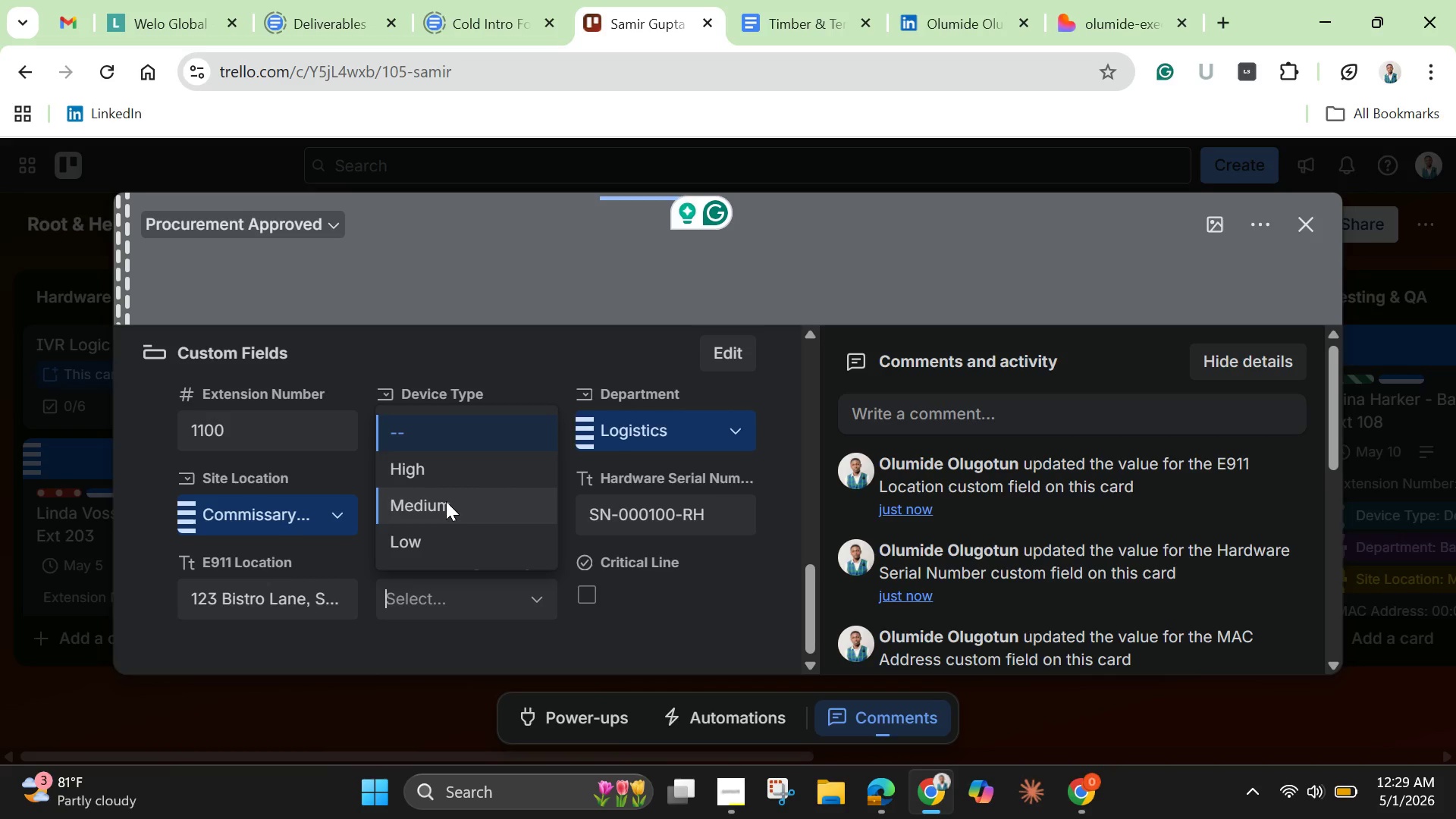 
left_click([449, 461])
 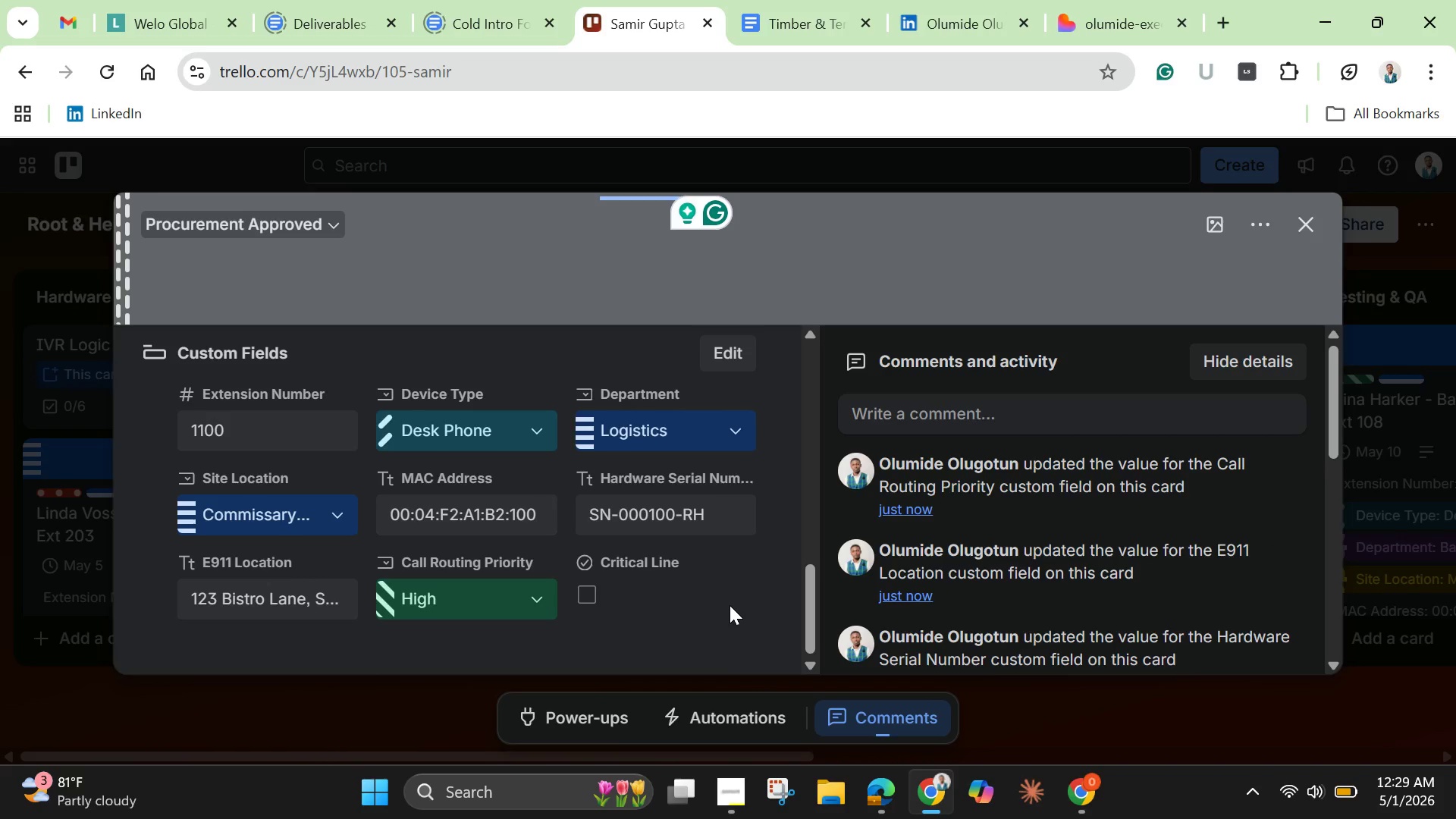 
left_click([724, 631])
 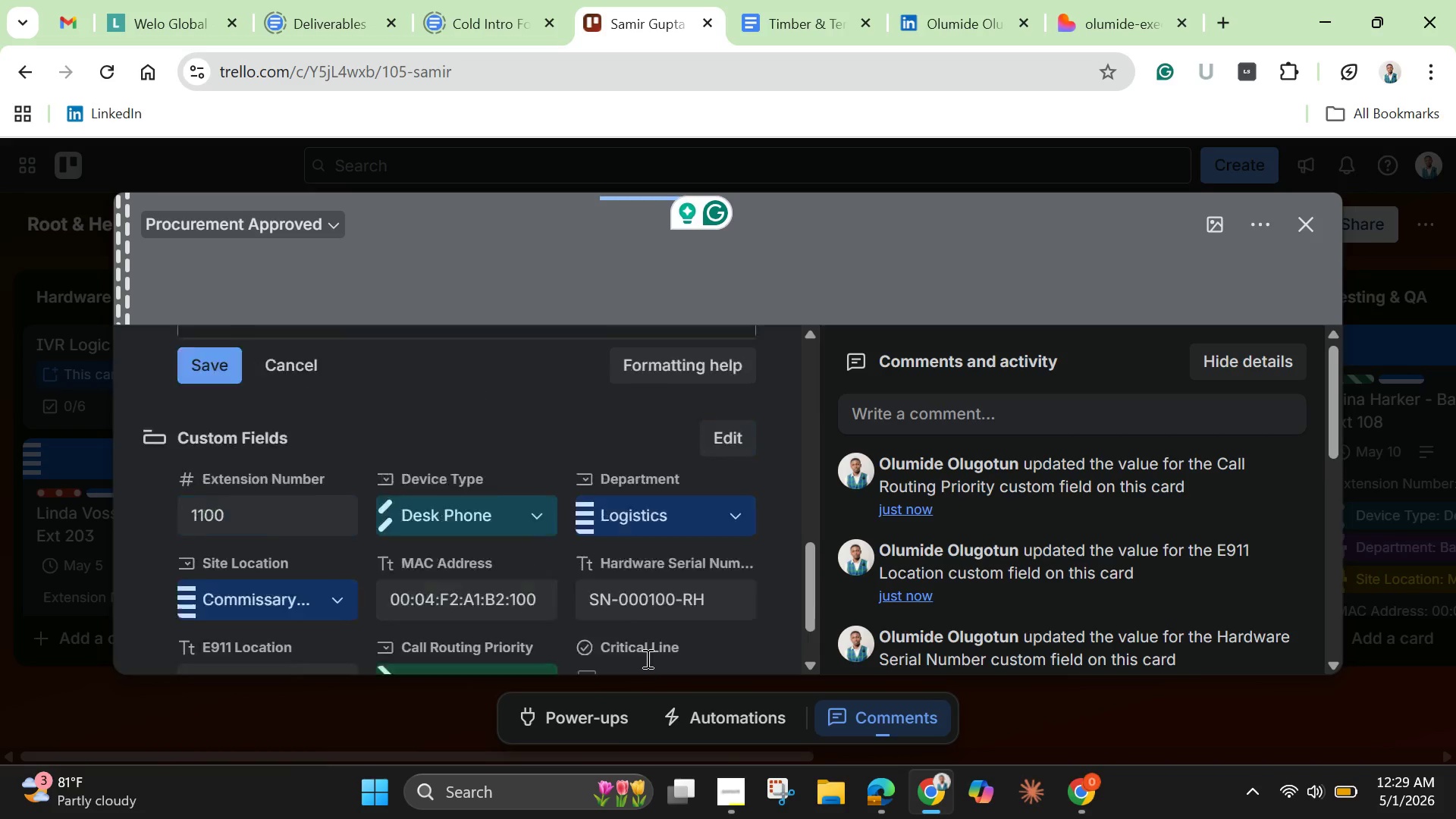 
scroll: coordinate [643, 657], scroll_direction: up, amount: 6.0
 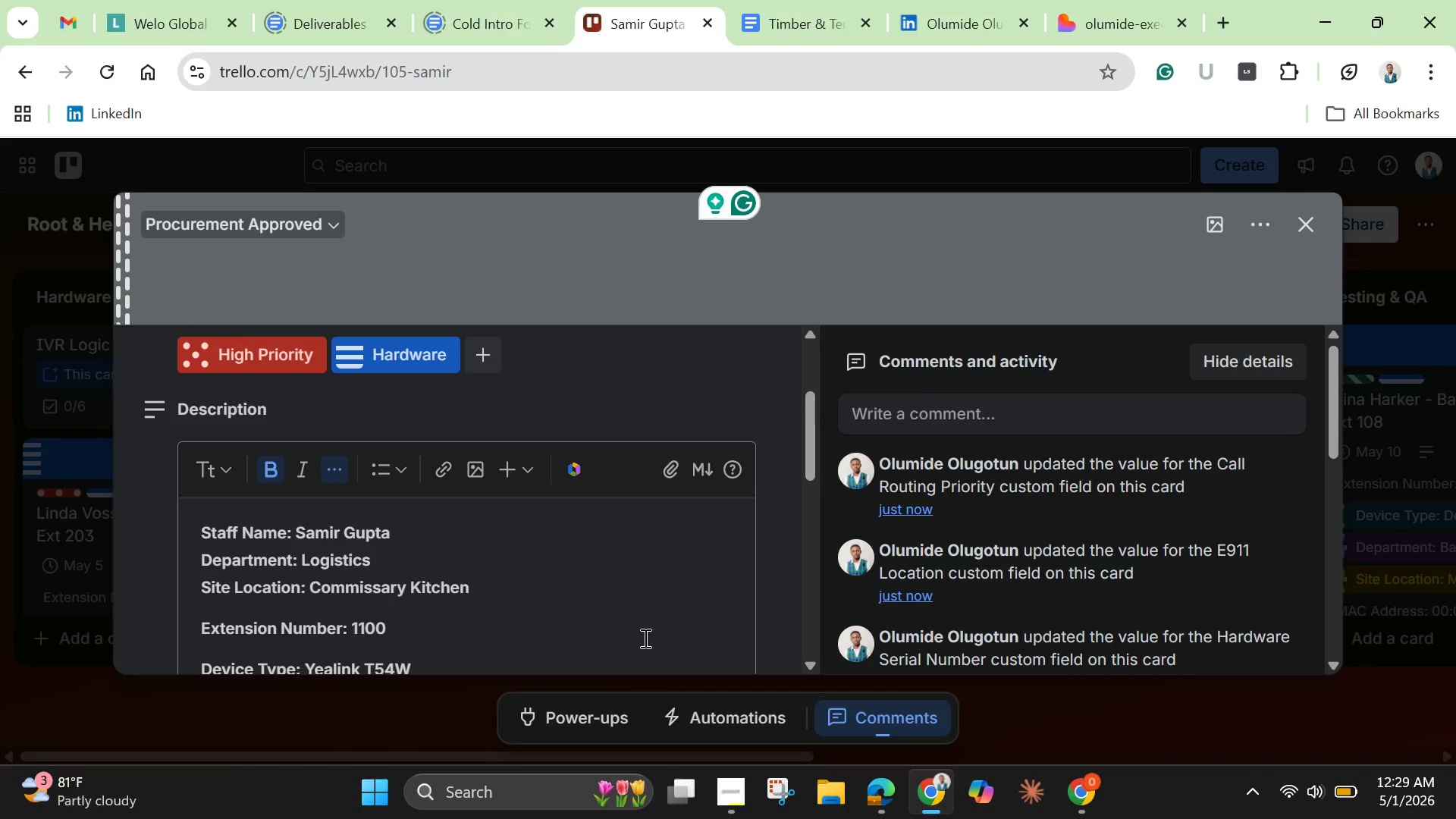 
scroll: coordinate [342, 602], scroll_direction: down, amount: 4.0
 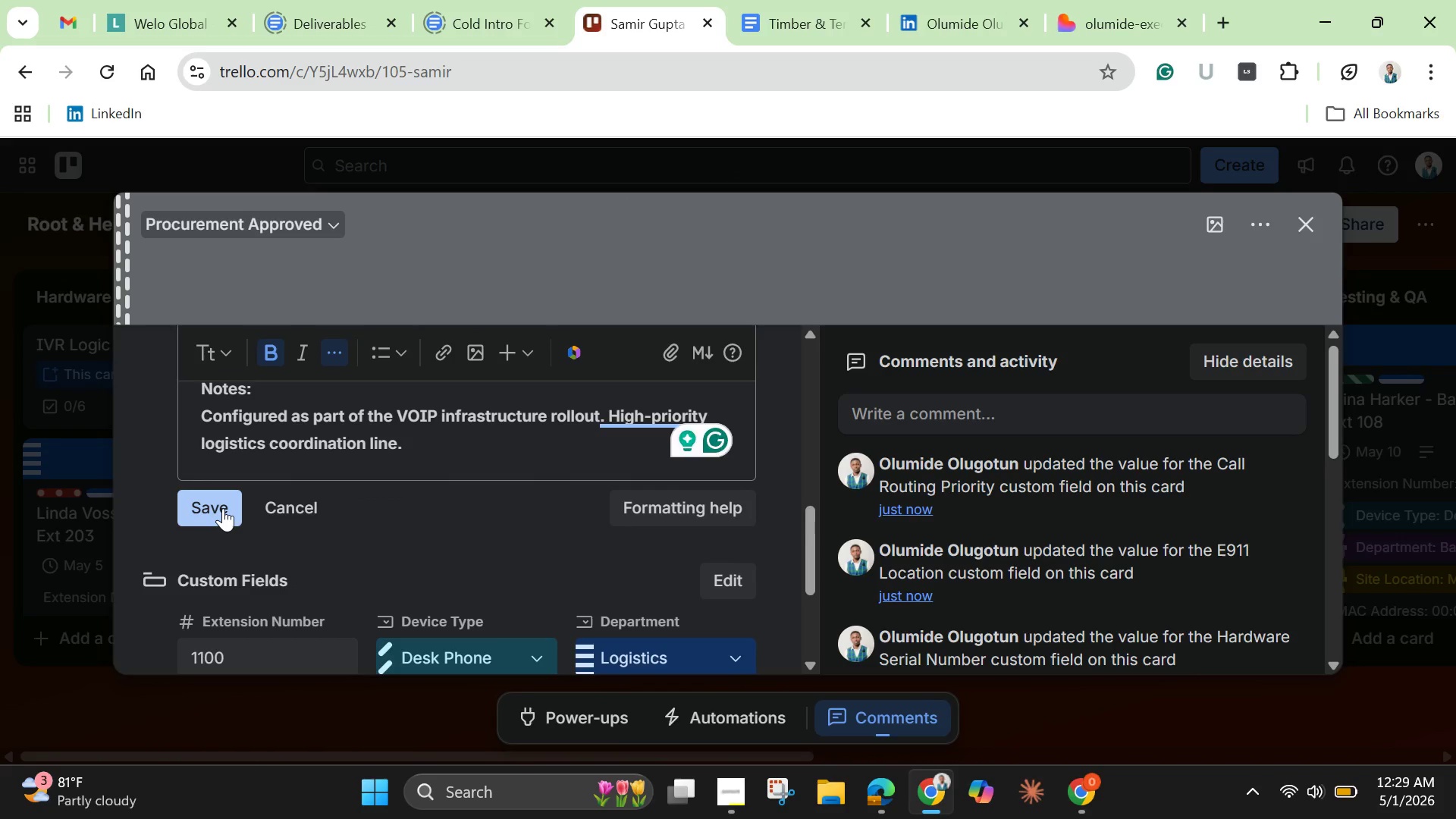 
left_click([223, 508])
 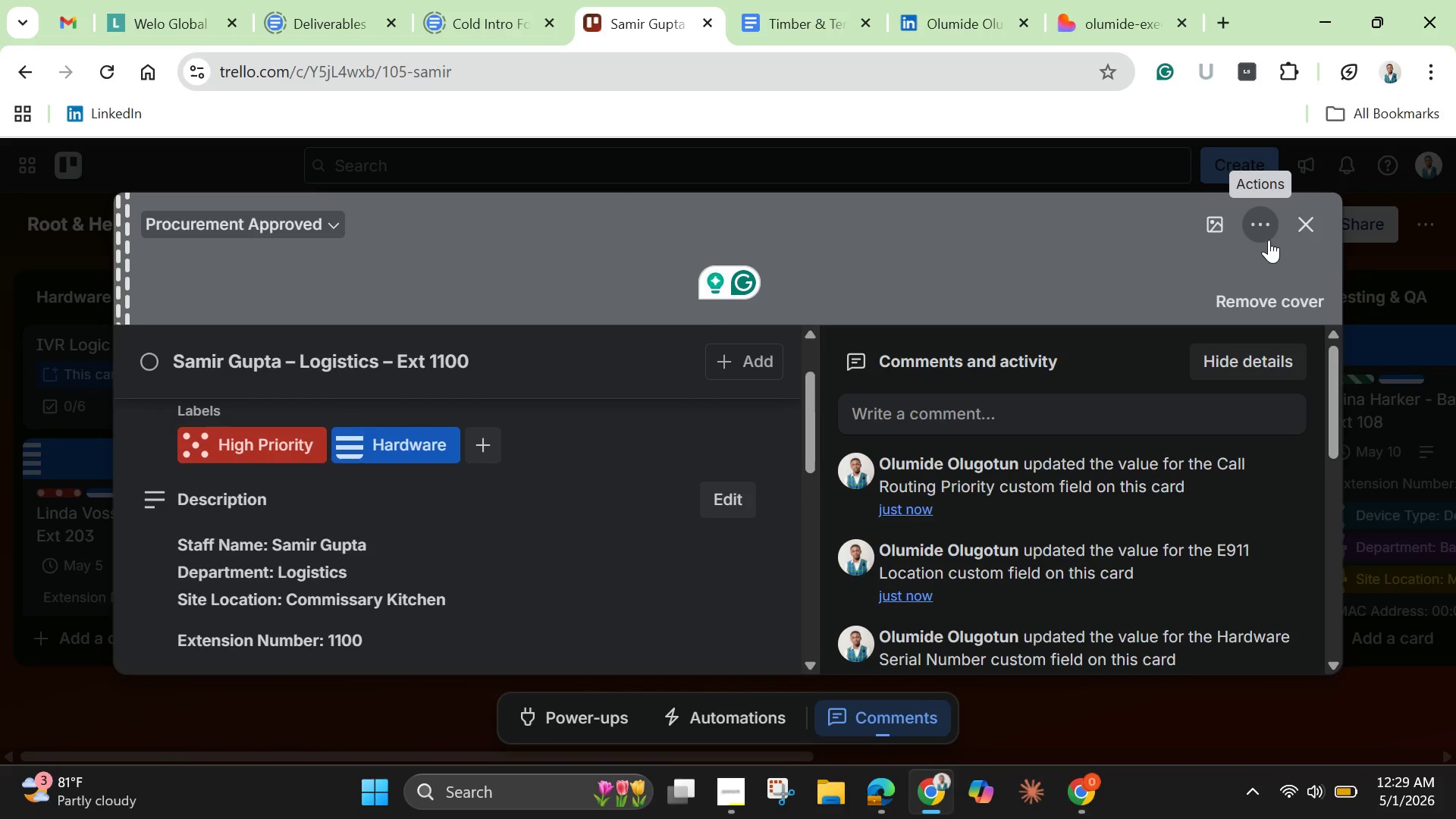 
wait(8.7)
 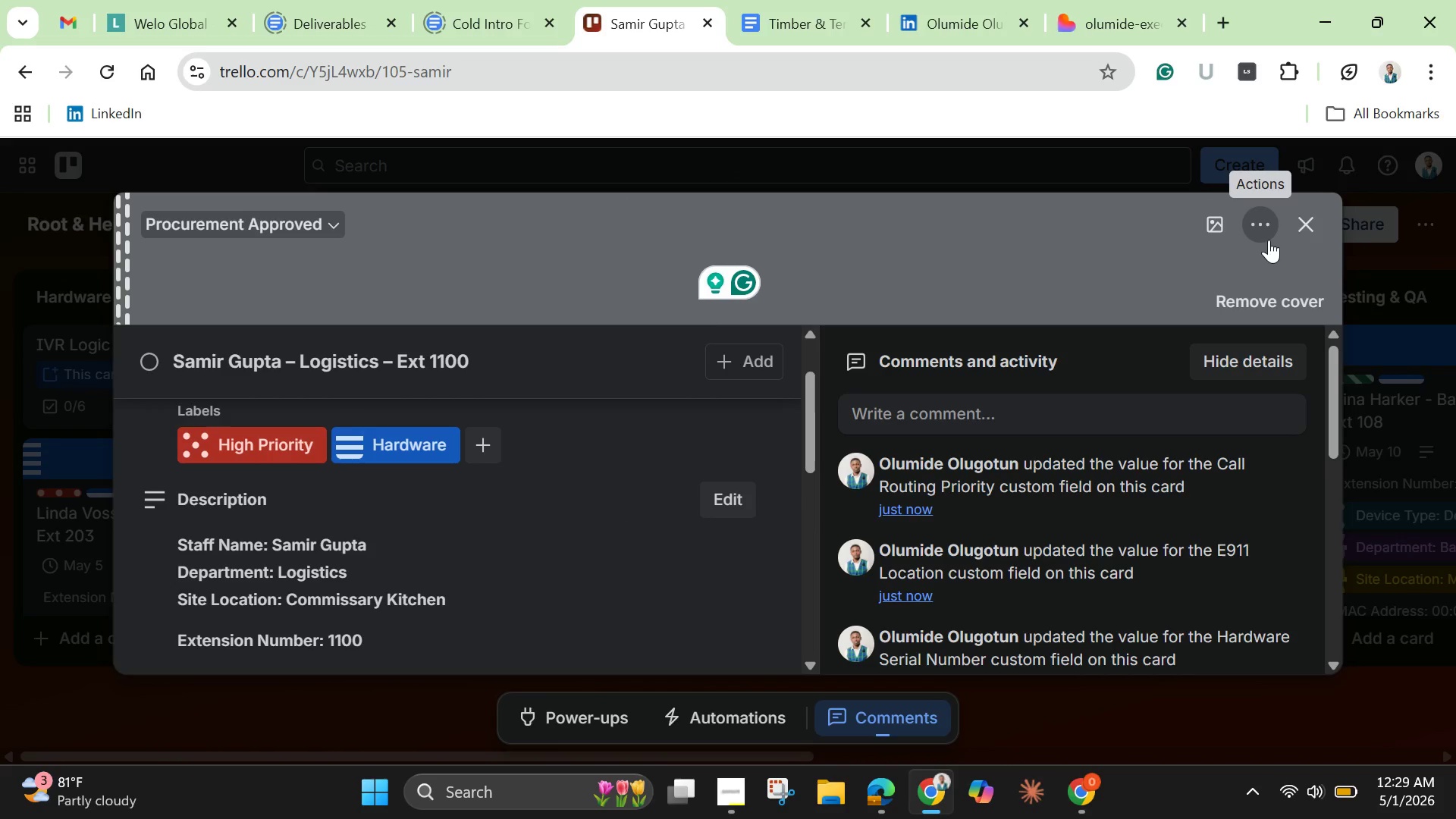 
scroll: coordinate [802, 492], scroll_direction: down, amount: 14.0
 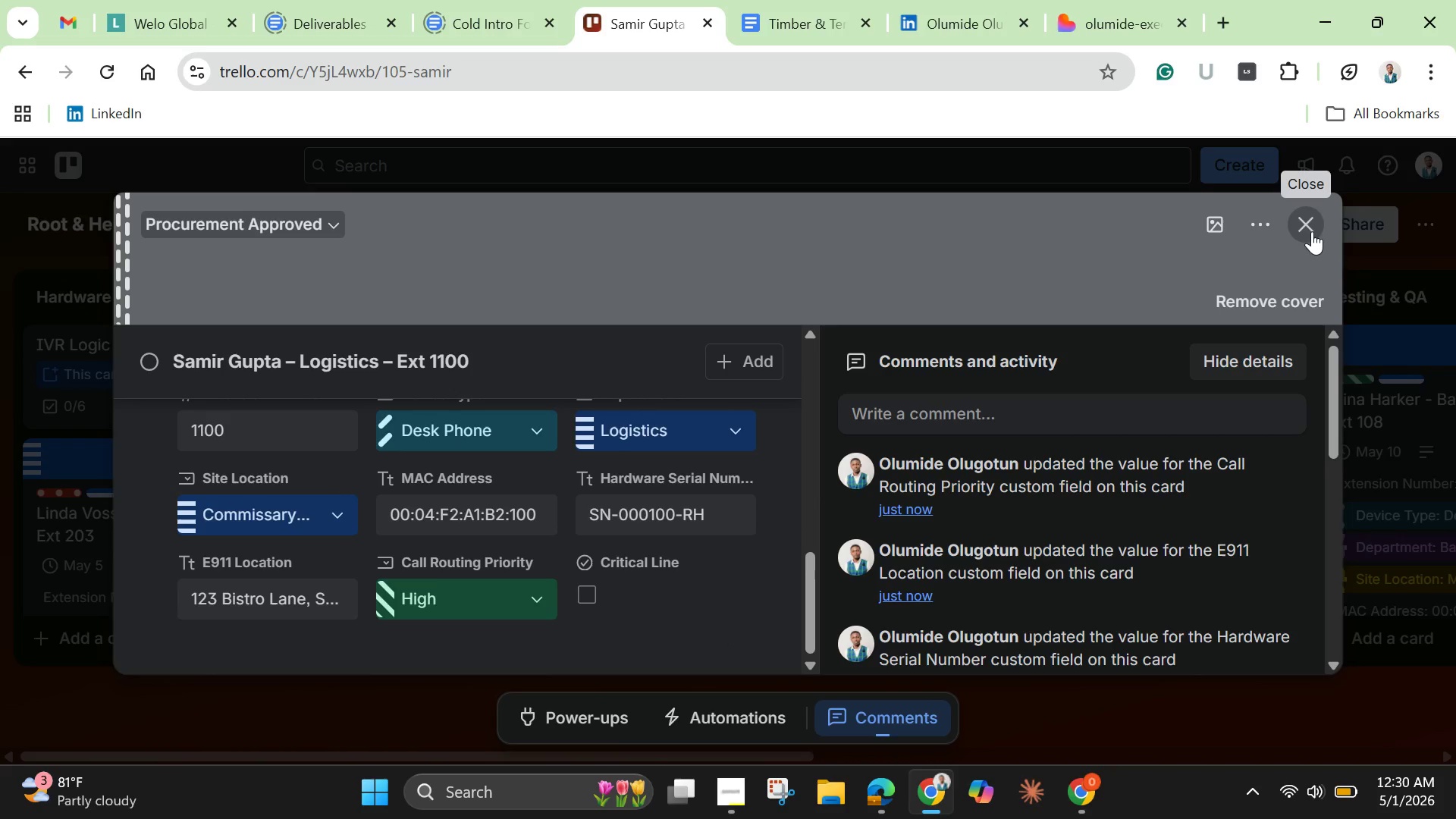 
left_click([1312, 231])
 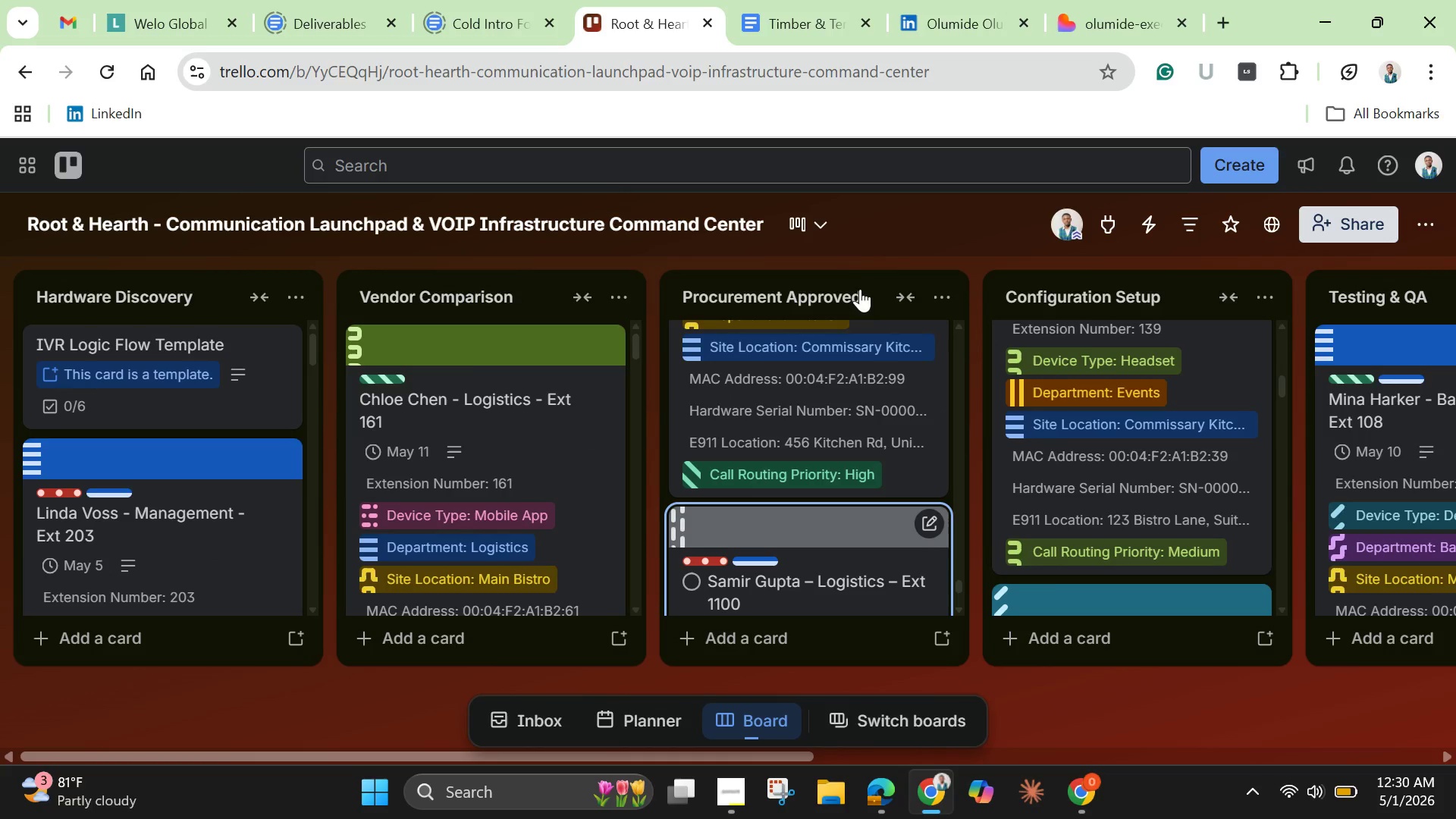 
scroll: coordinate [858, 330], scroll_direction: down, amount: 3.0
 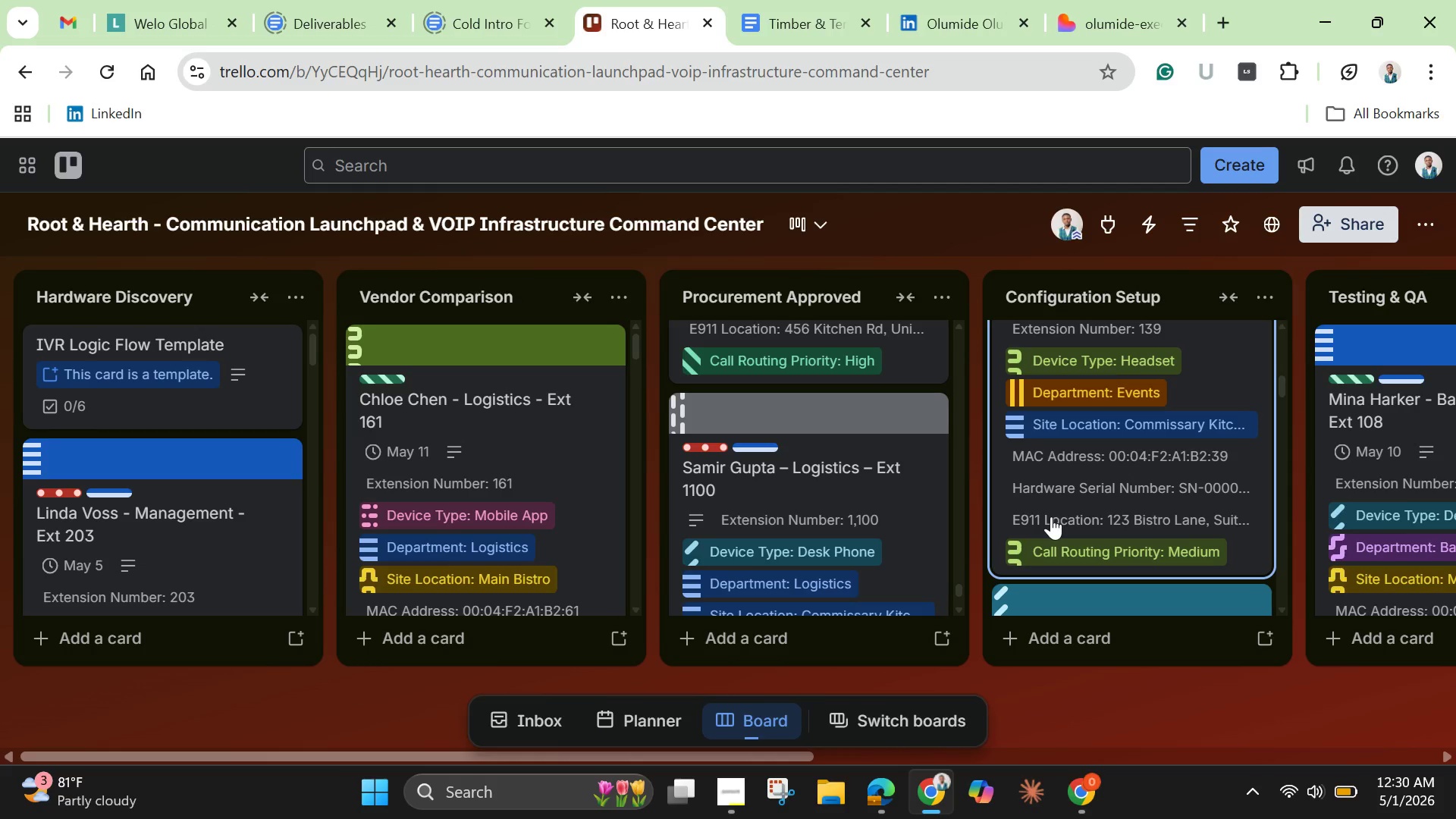 
wait(36.76)
 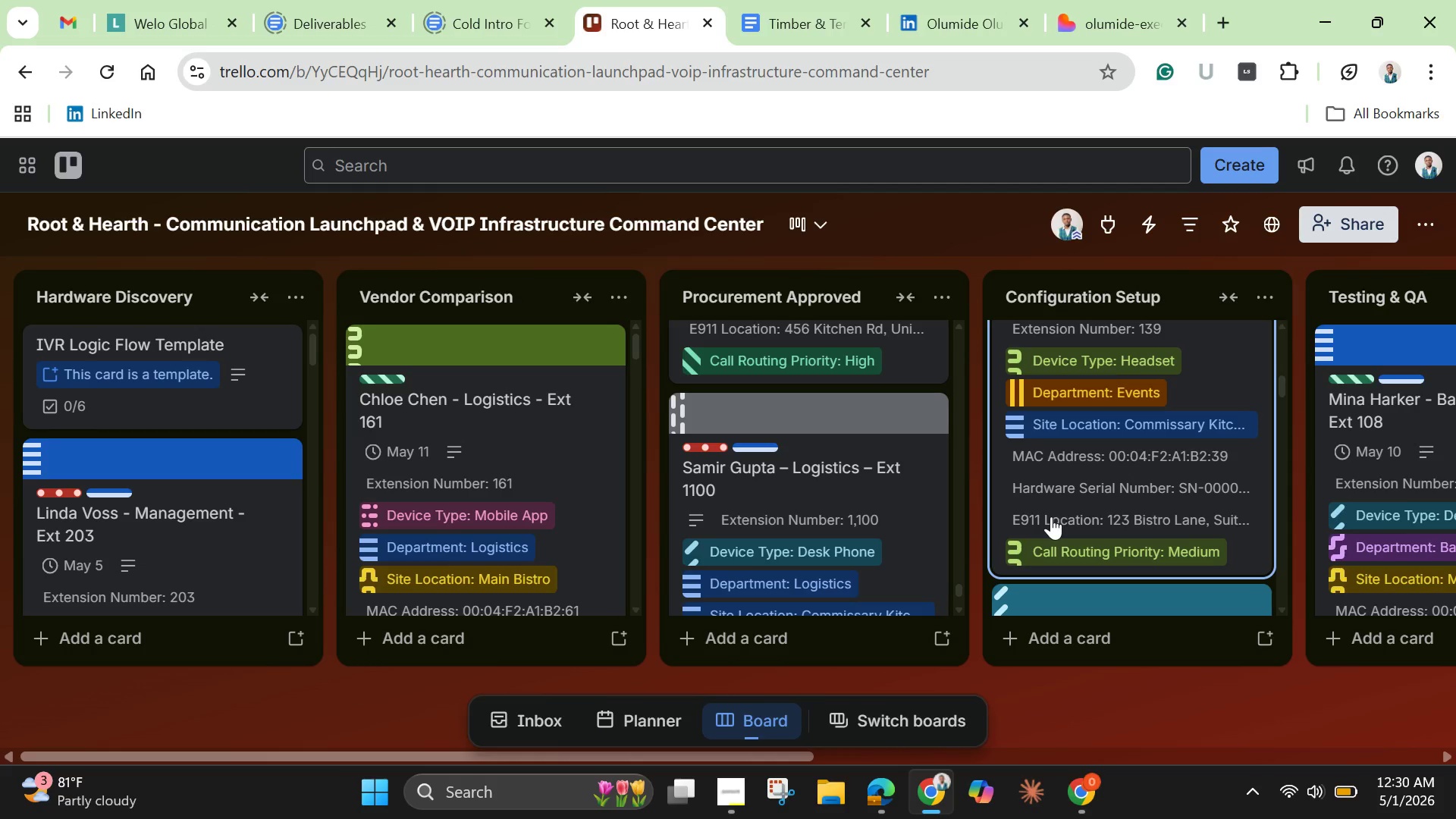 
scroll: coordinate [1388, 538], scroll_direction: down, amount: 12.0
 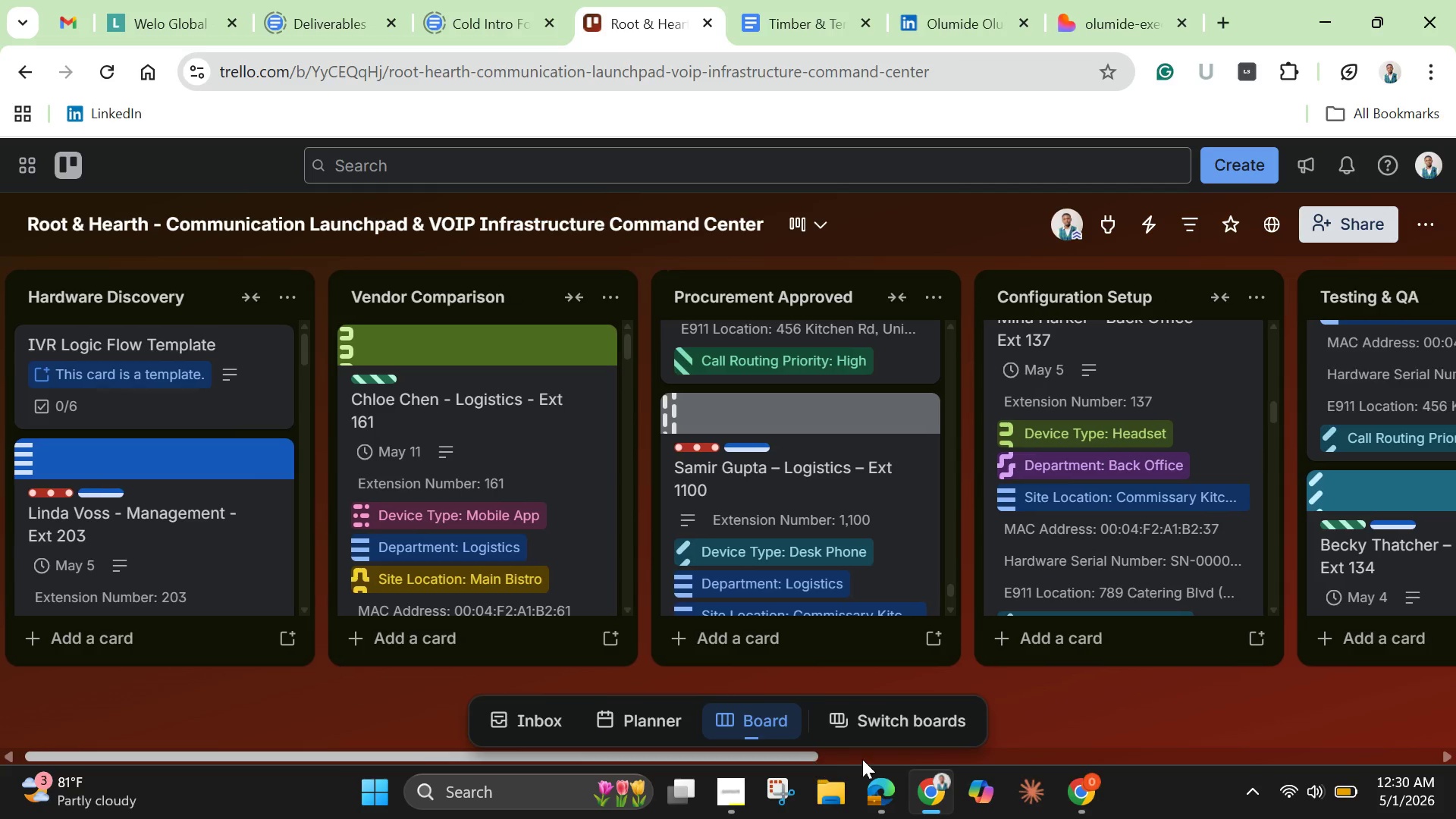 
left_click_drag(start_coordinate=[805, 759], to_coordinate=[1354, 759])
 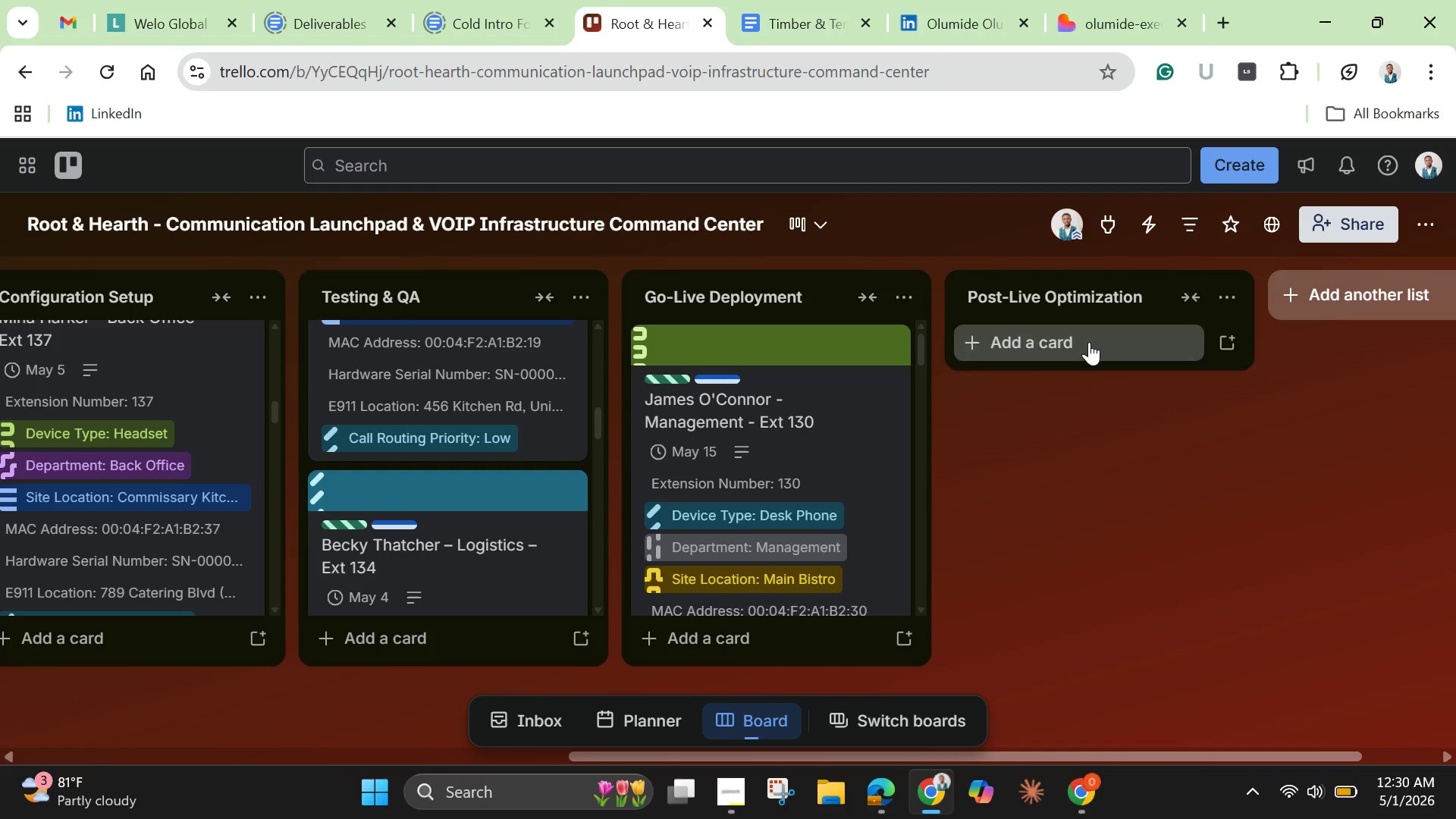 
left_click([1089, 342])
 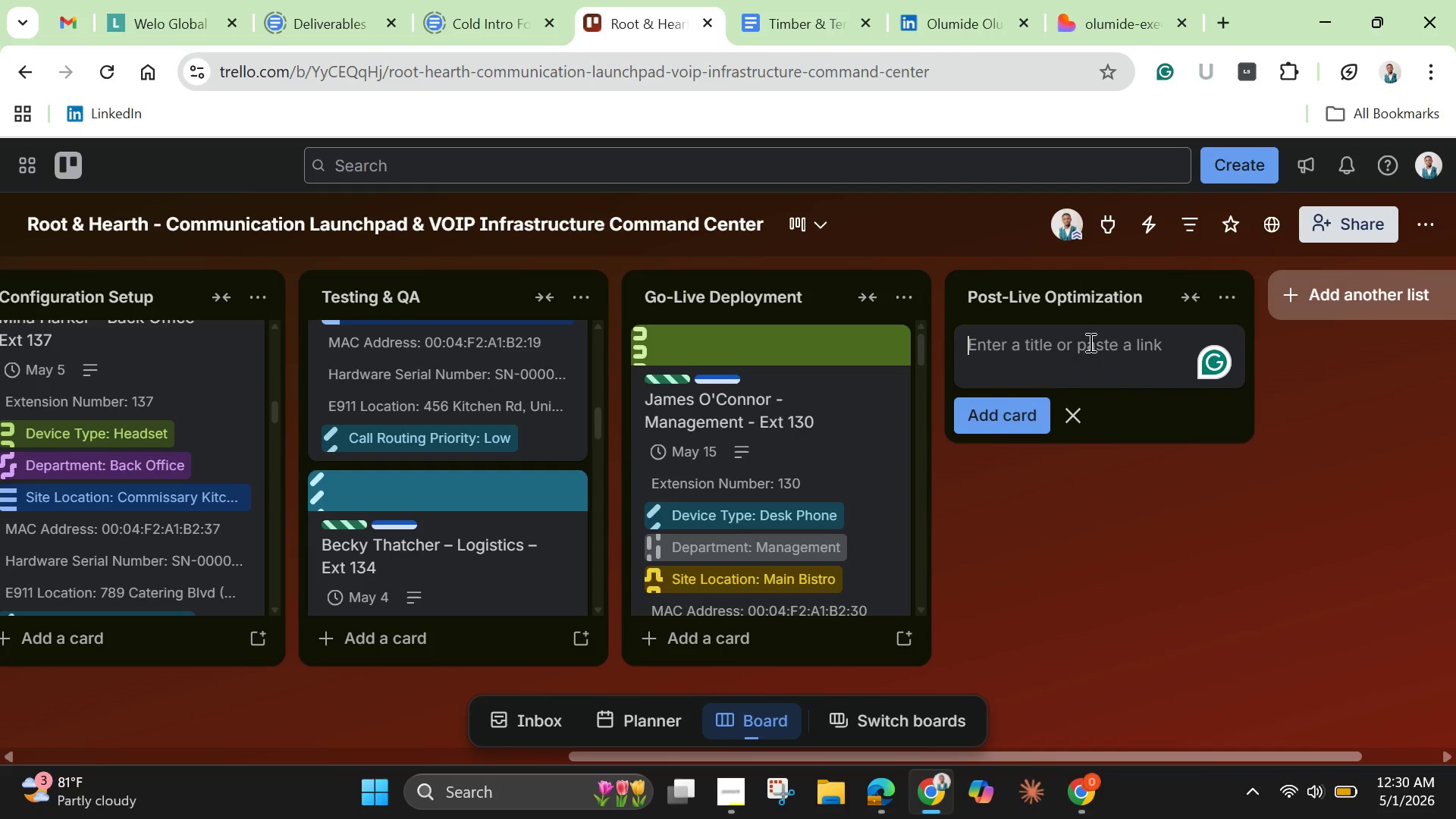 
key(Shift+T)
 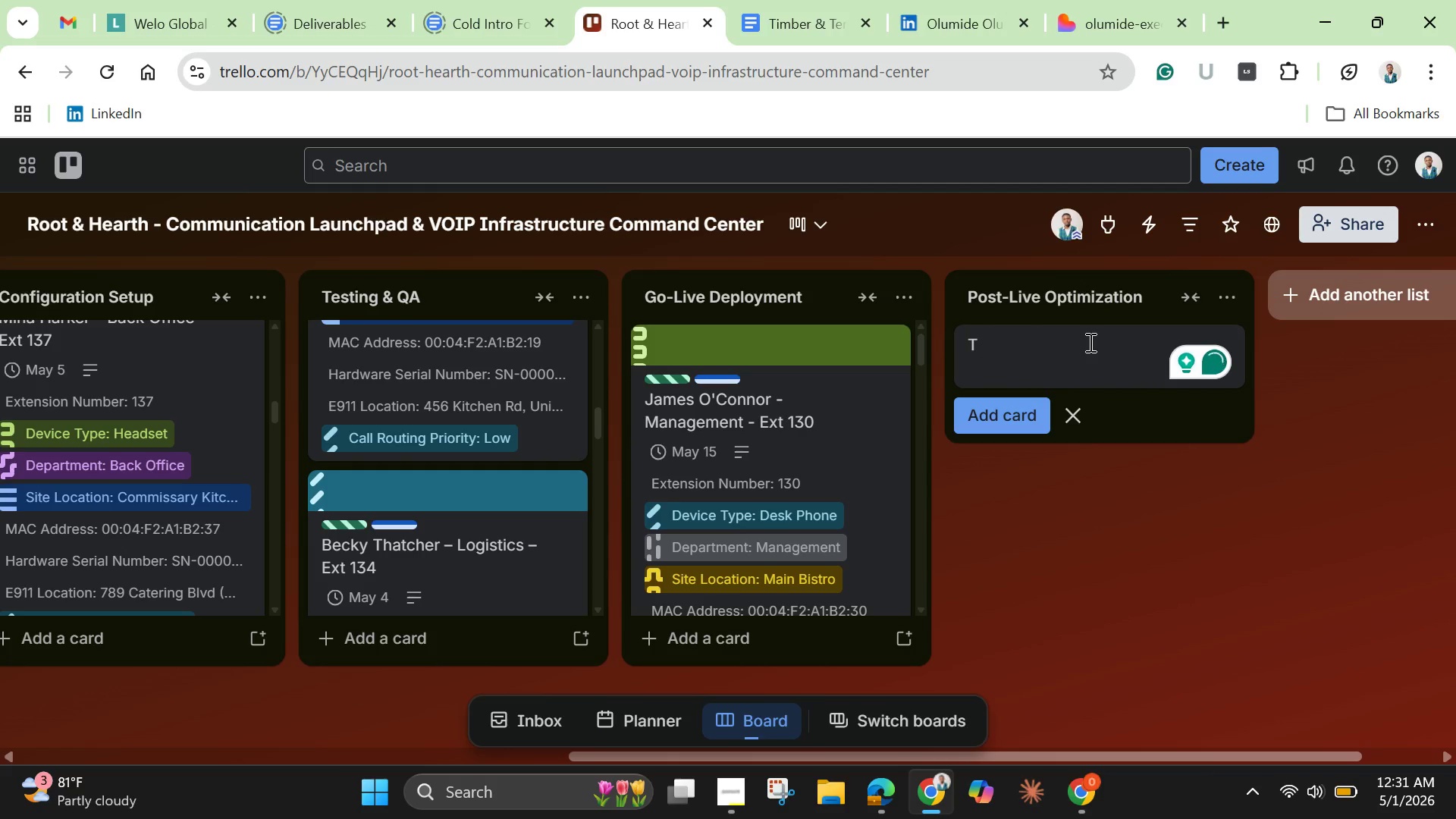 
wait(11.97)
 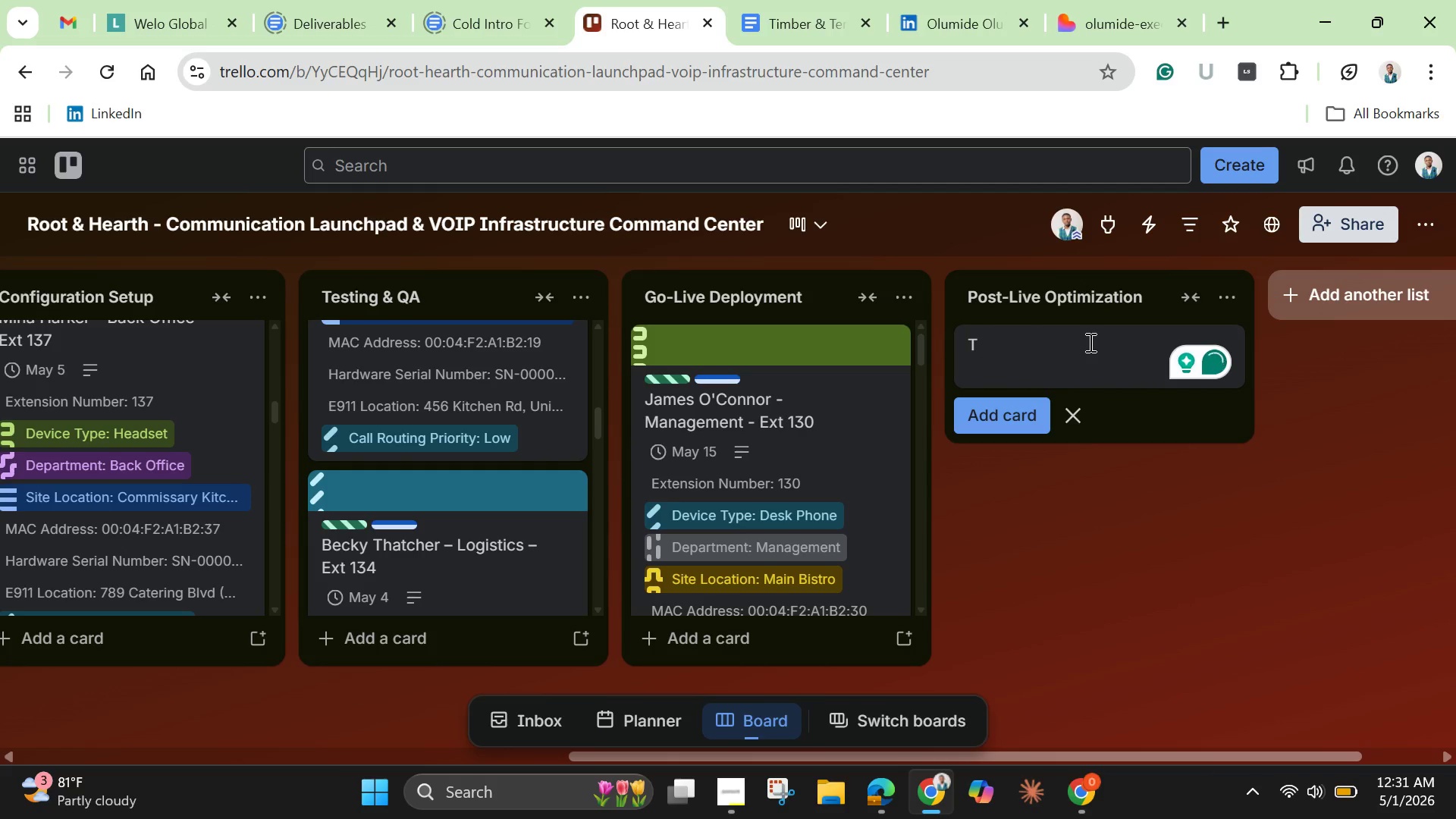 
type(om )
 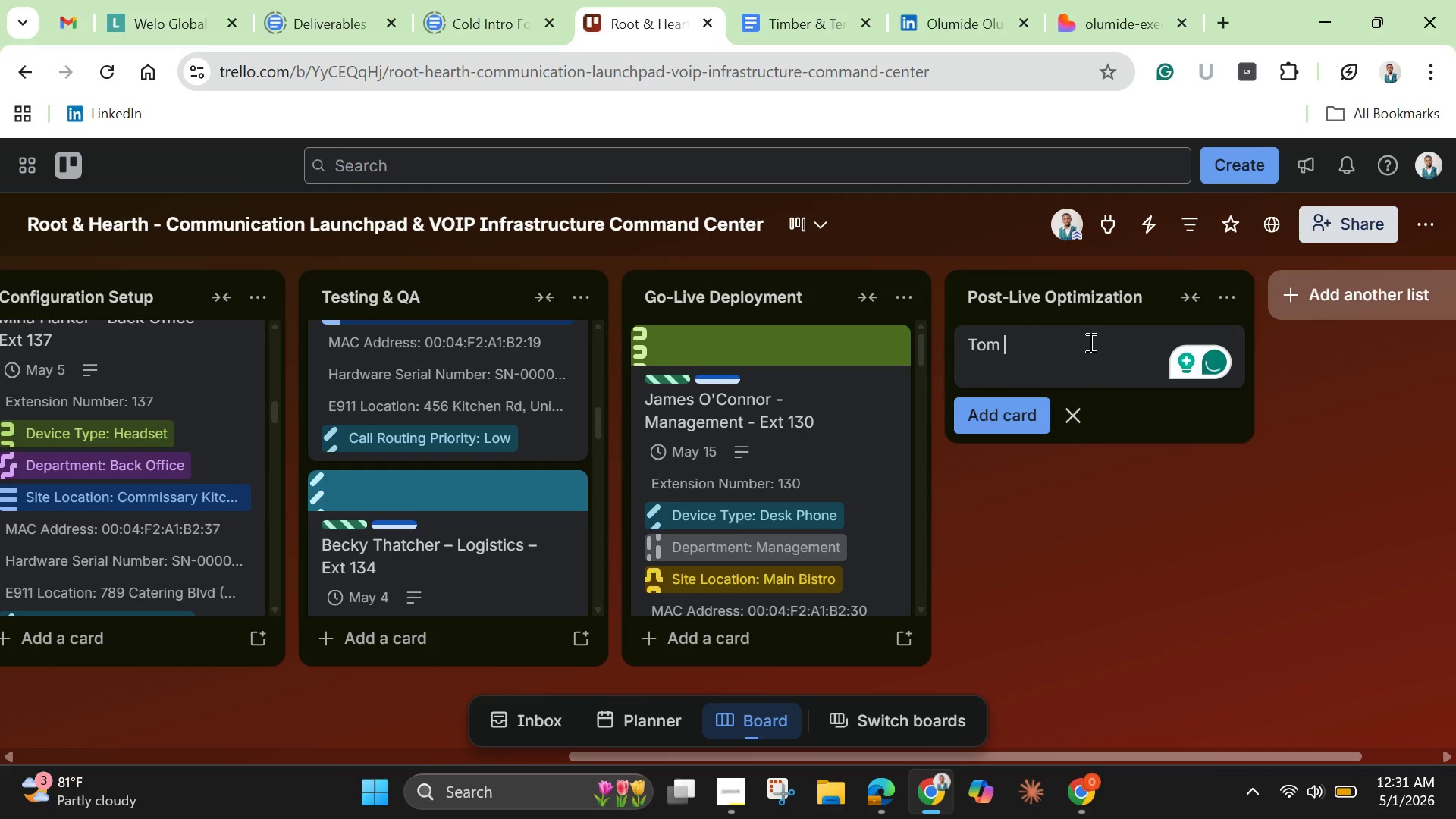 
wait(9.59)
 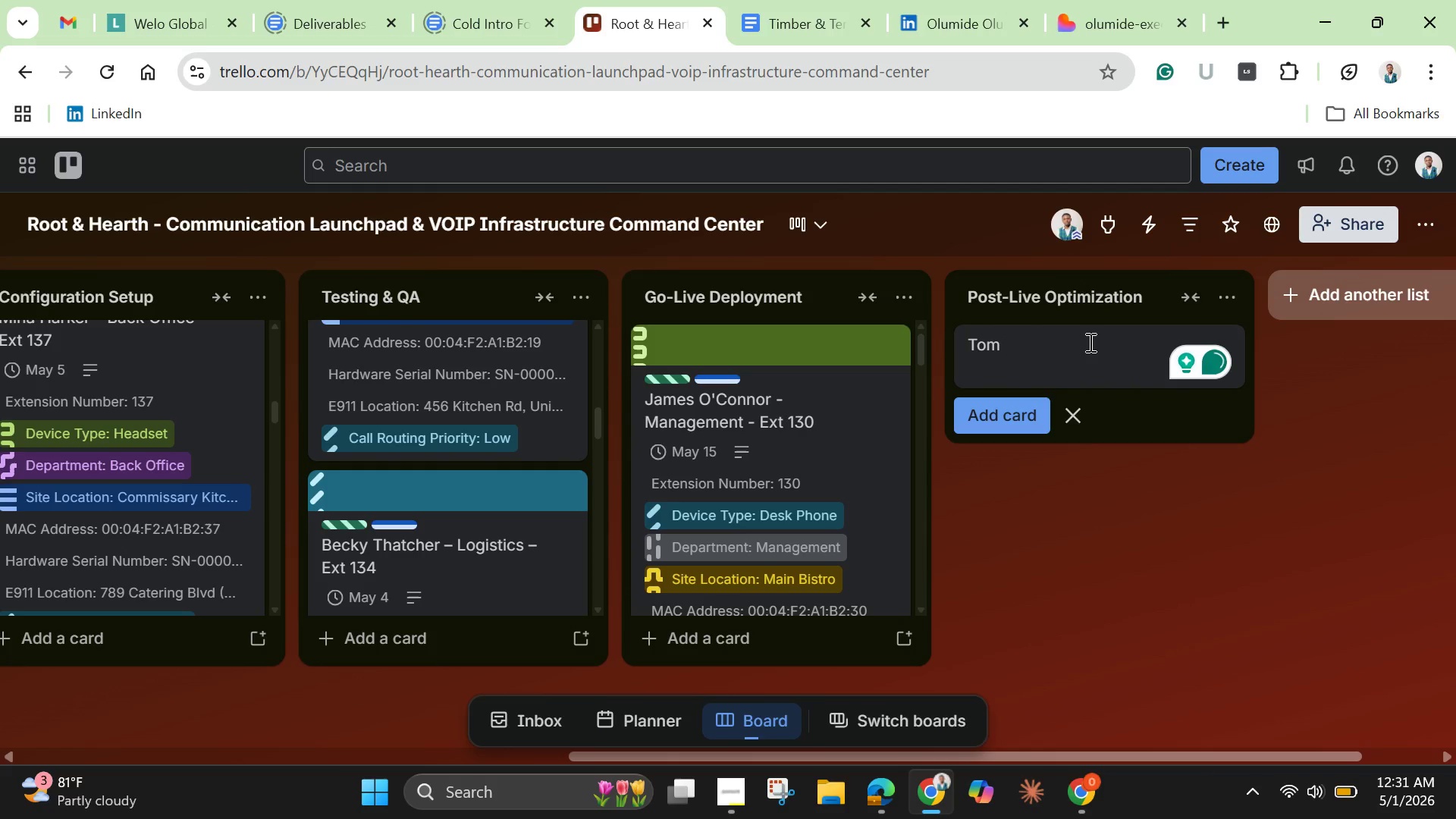 
type(Sawyer - Front of House )
 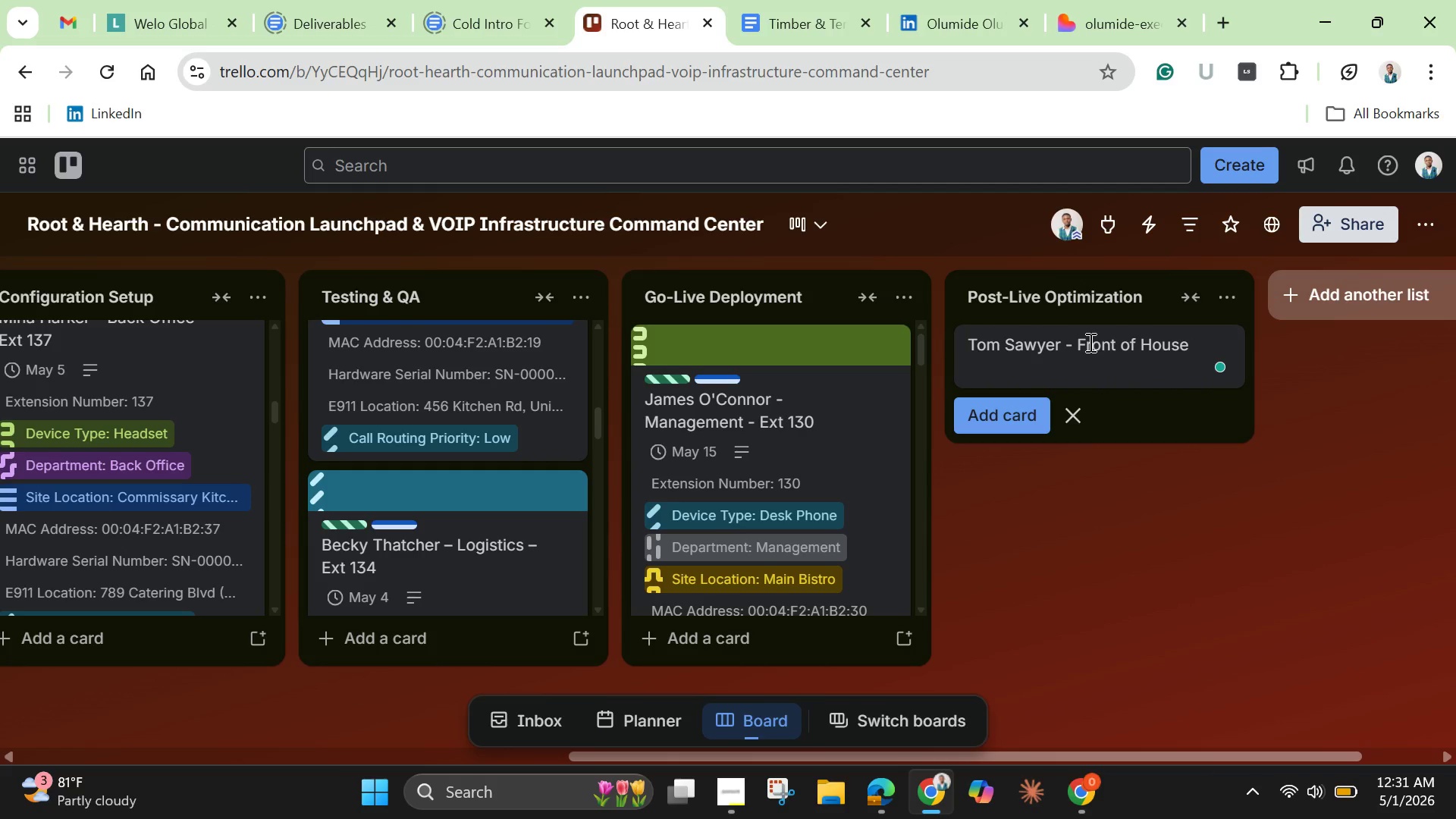 
key(Minus)
 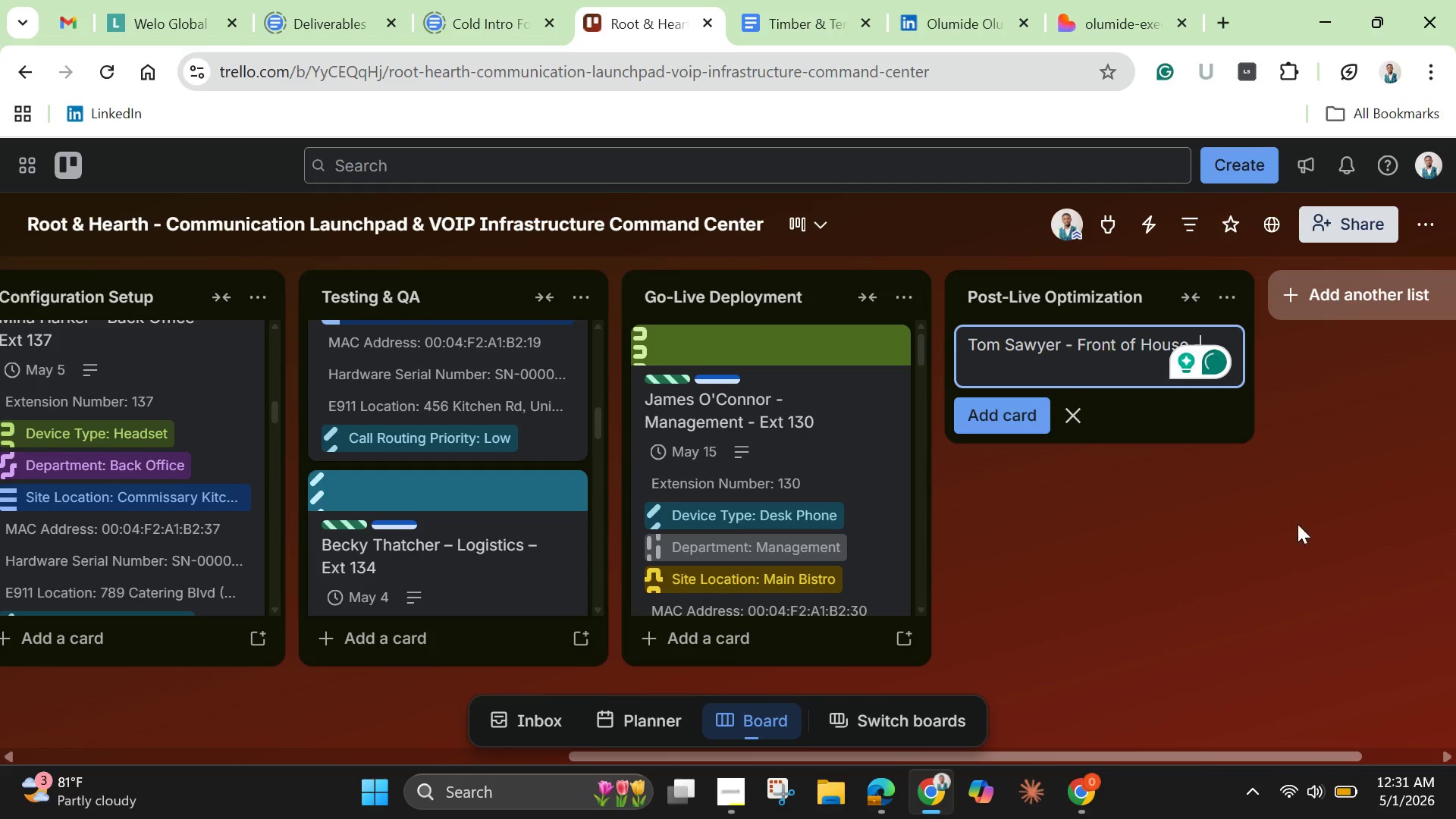 
left_click([1317, 537])
 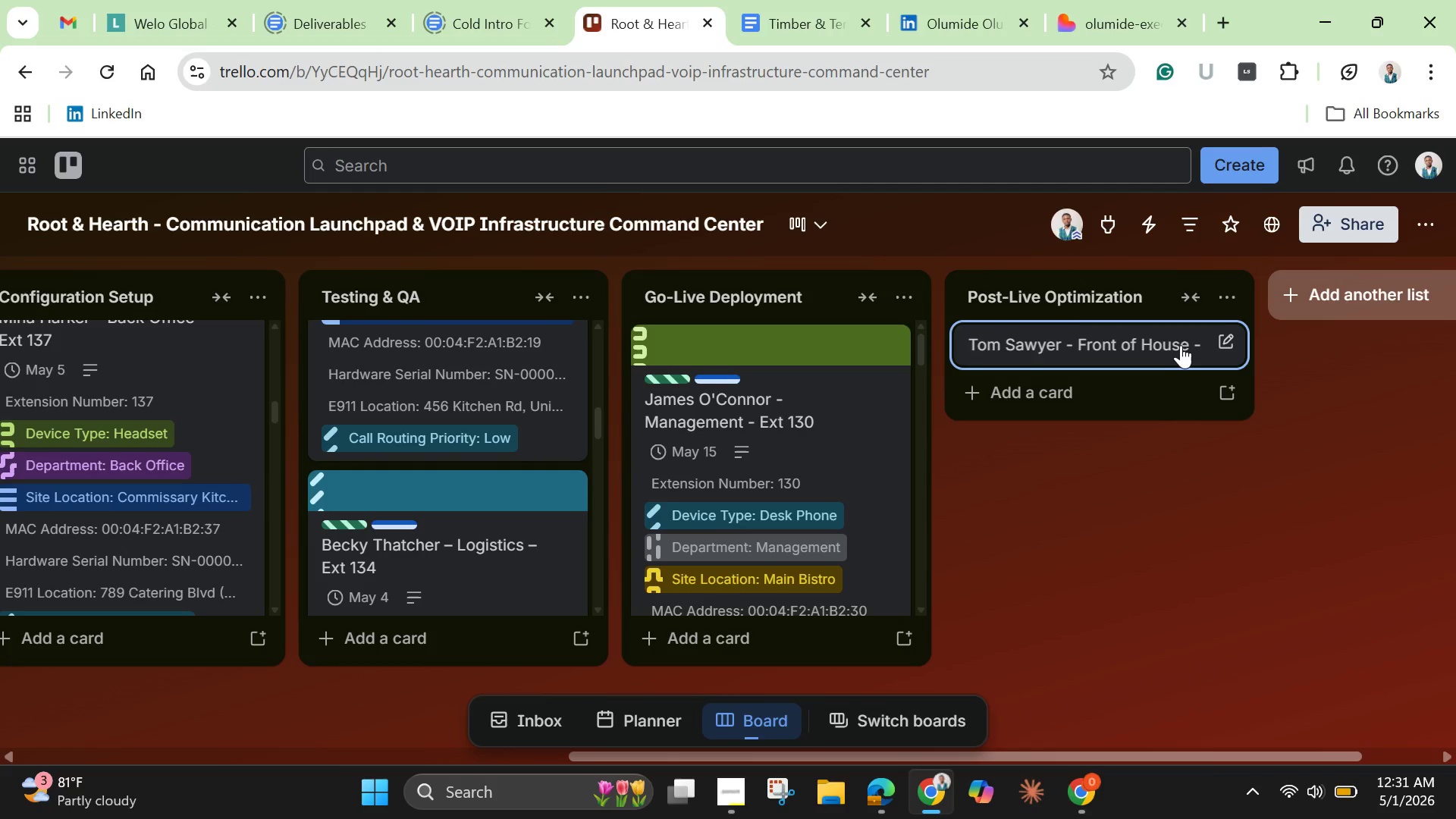 
left_click([1182, 344])
 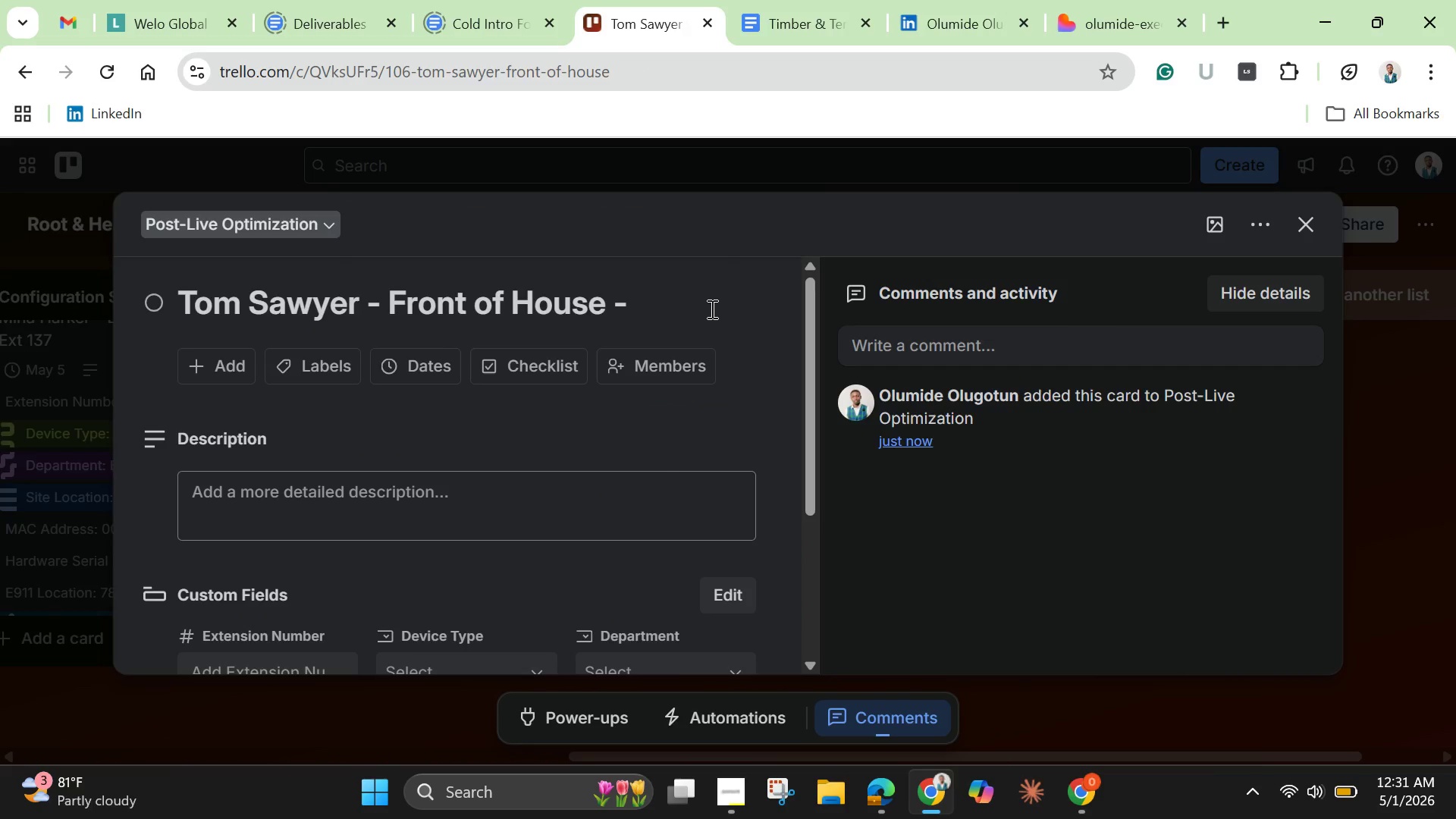 
left_click([711, 307])
 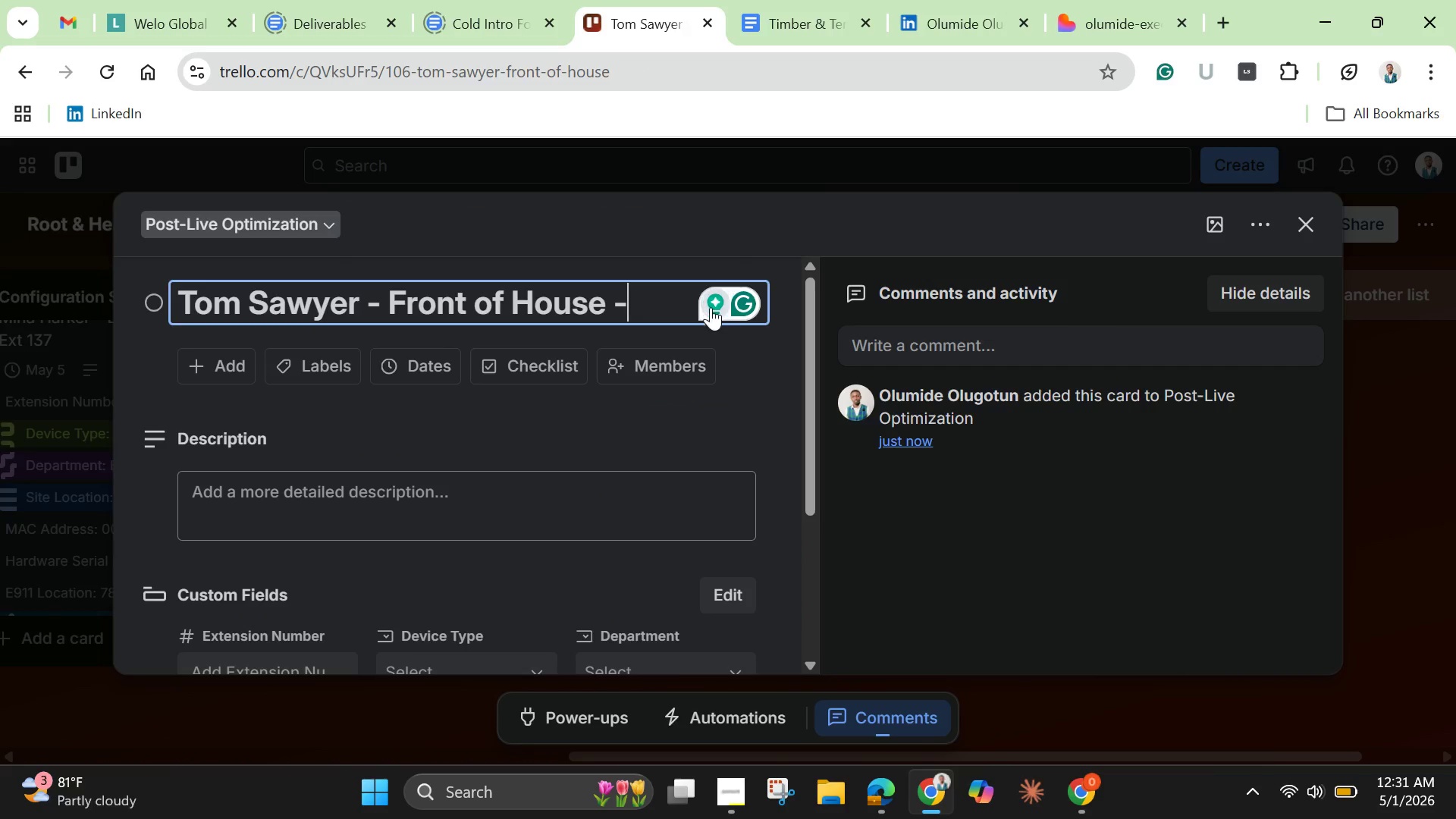 
key(Space)
 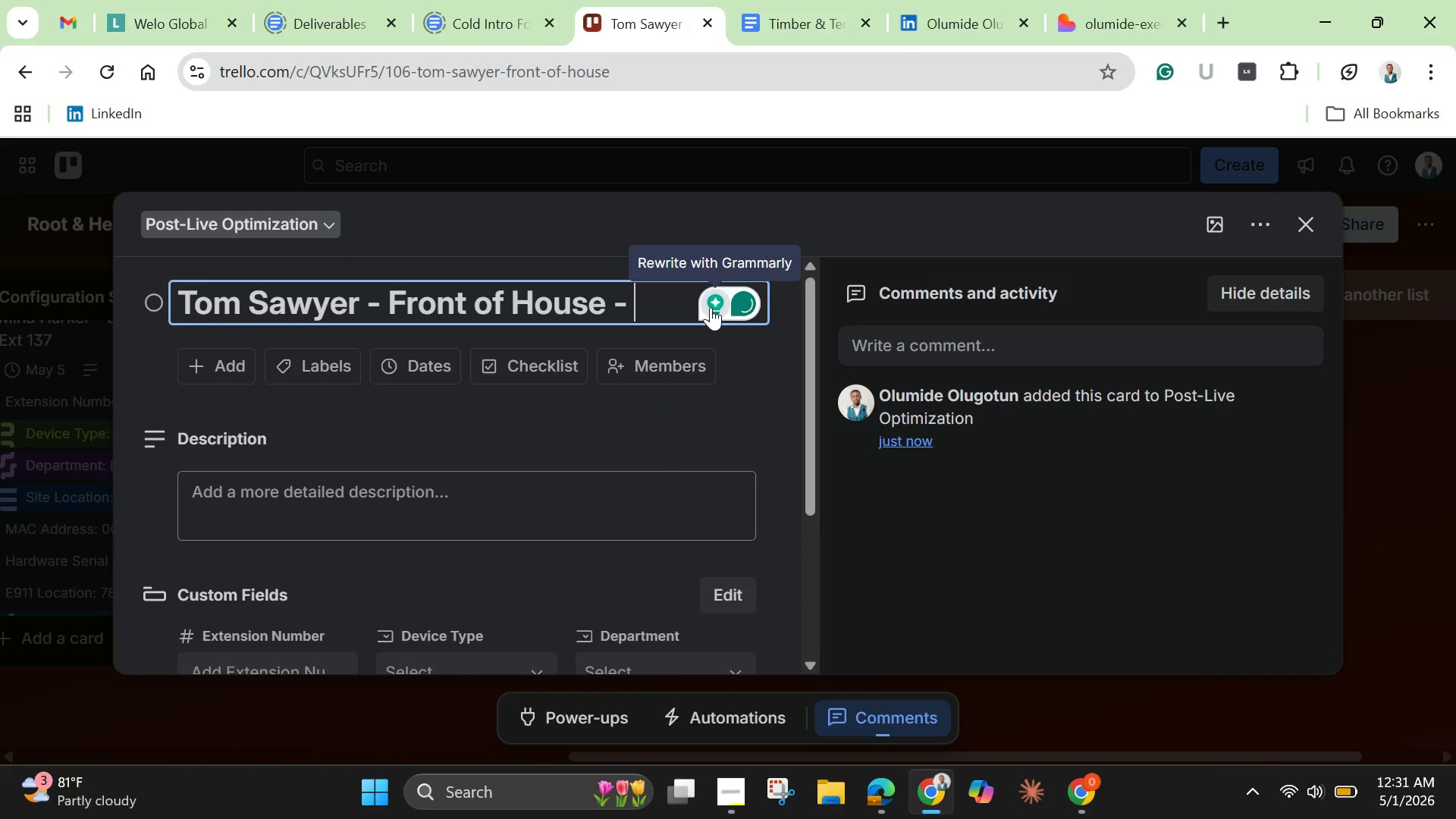 
type(Ext 1111)
 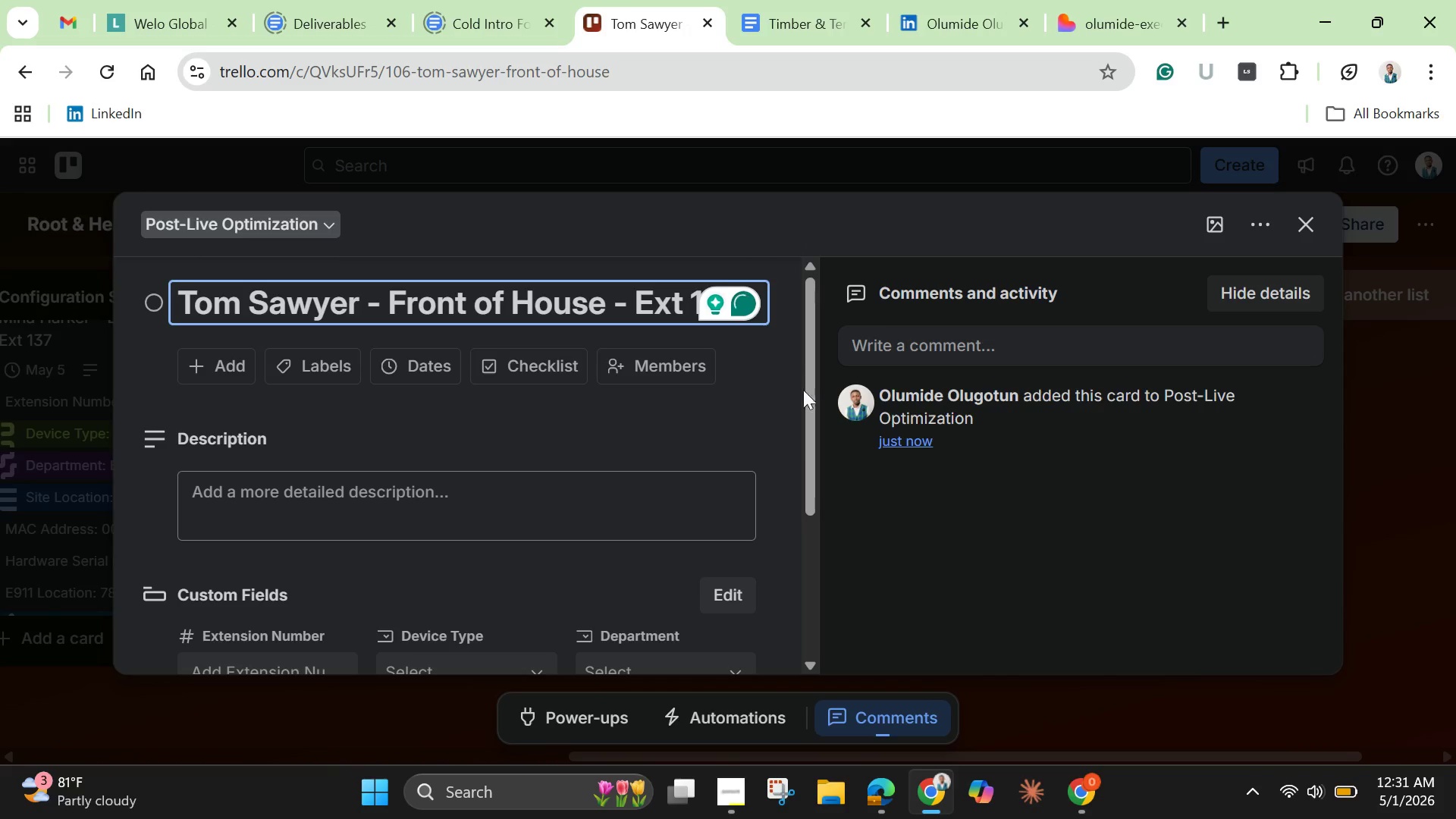 
left_click([772, 440])
 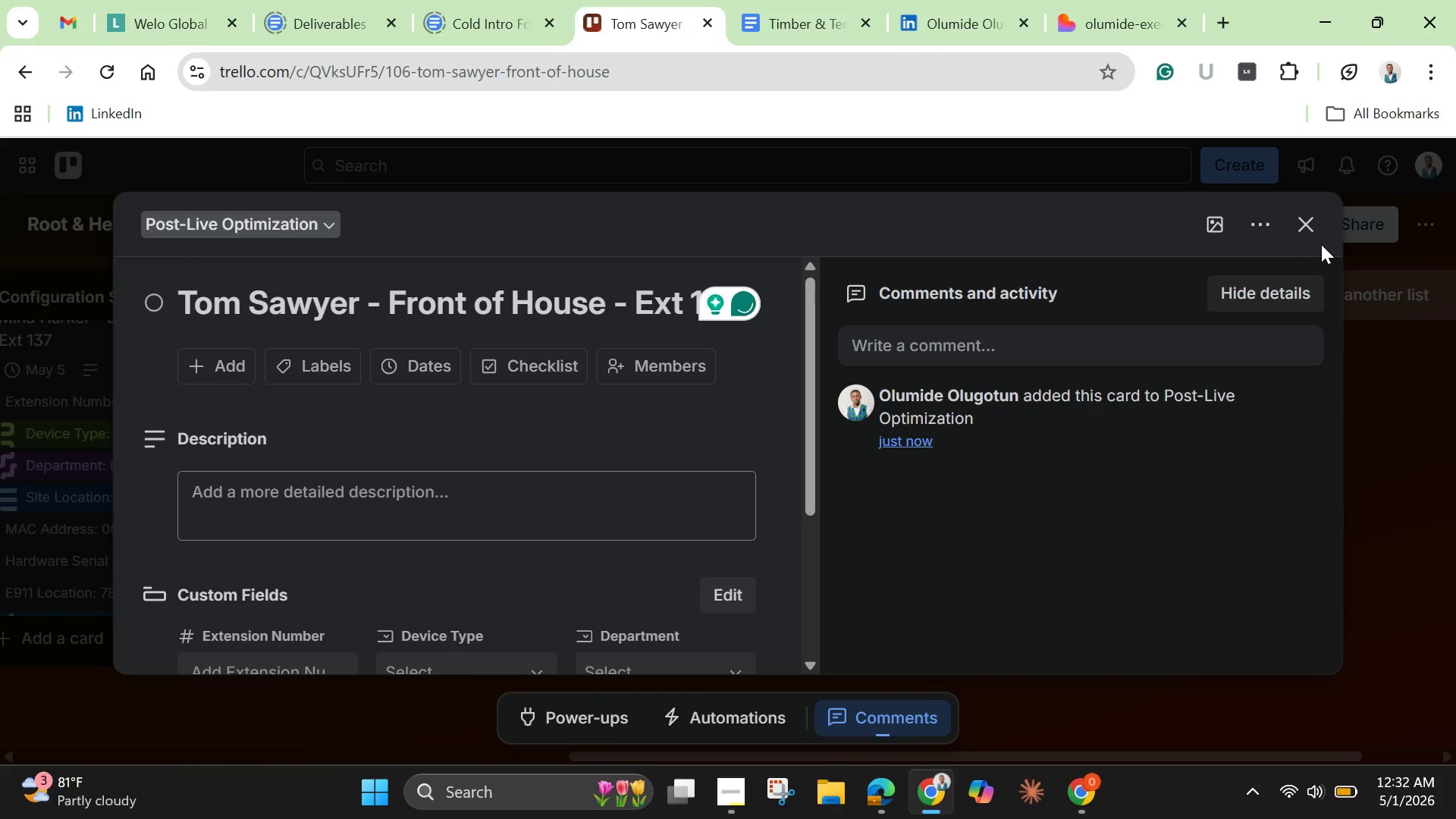 
mouse_move([1245, 276])
 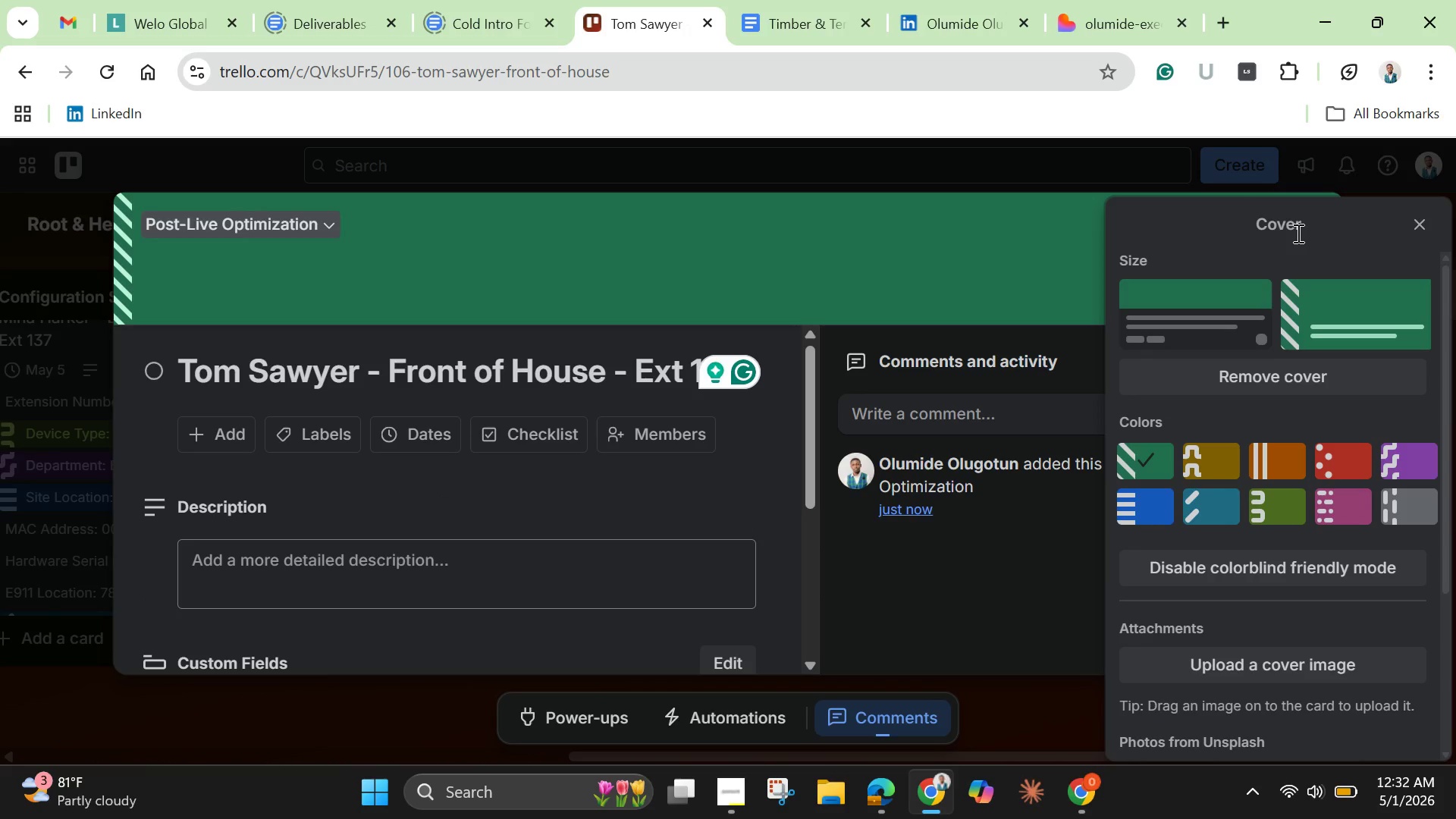 
wait(7.3)
 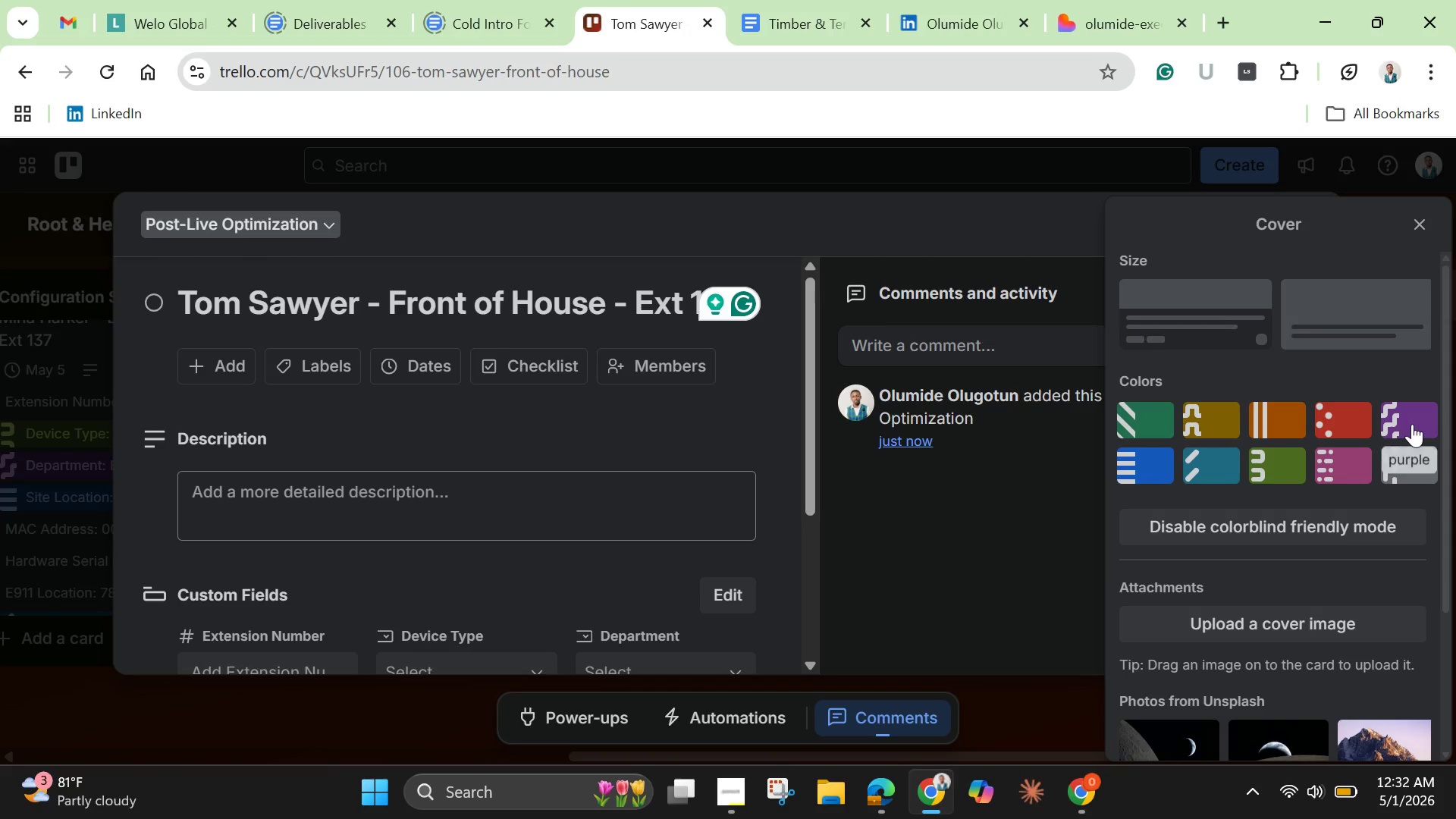 
left_click([1413, 224])
 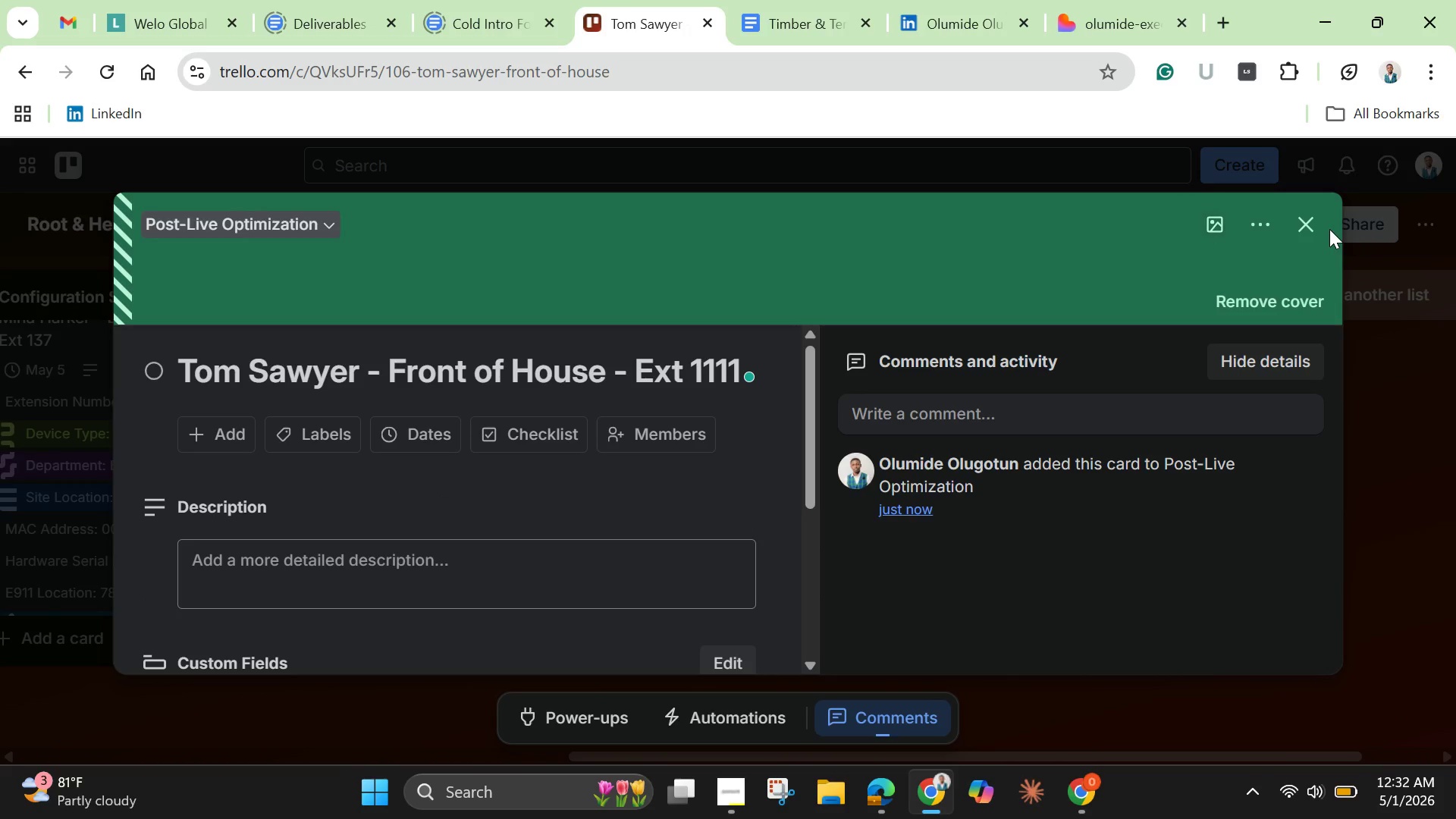 
left_click([1329, 229])
 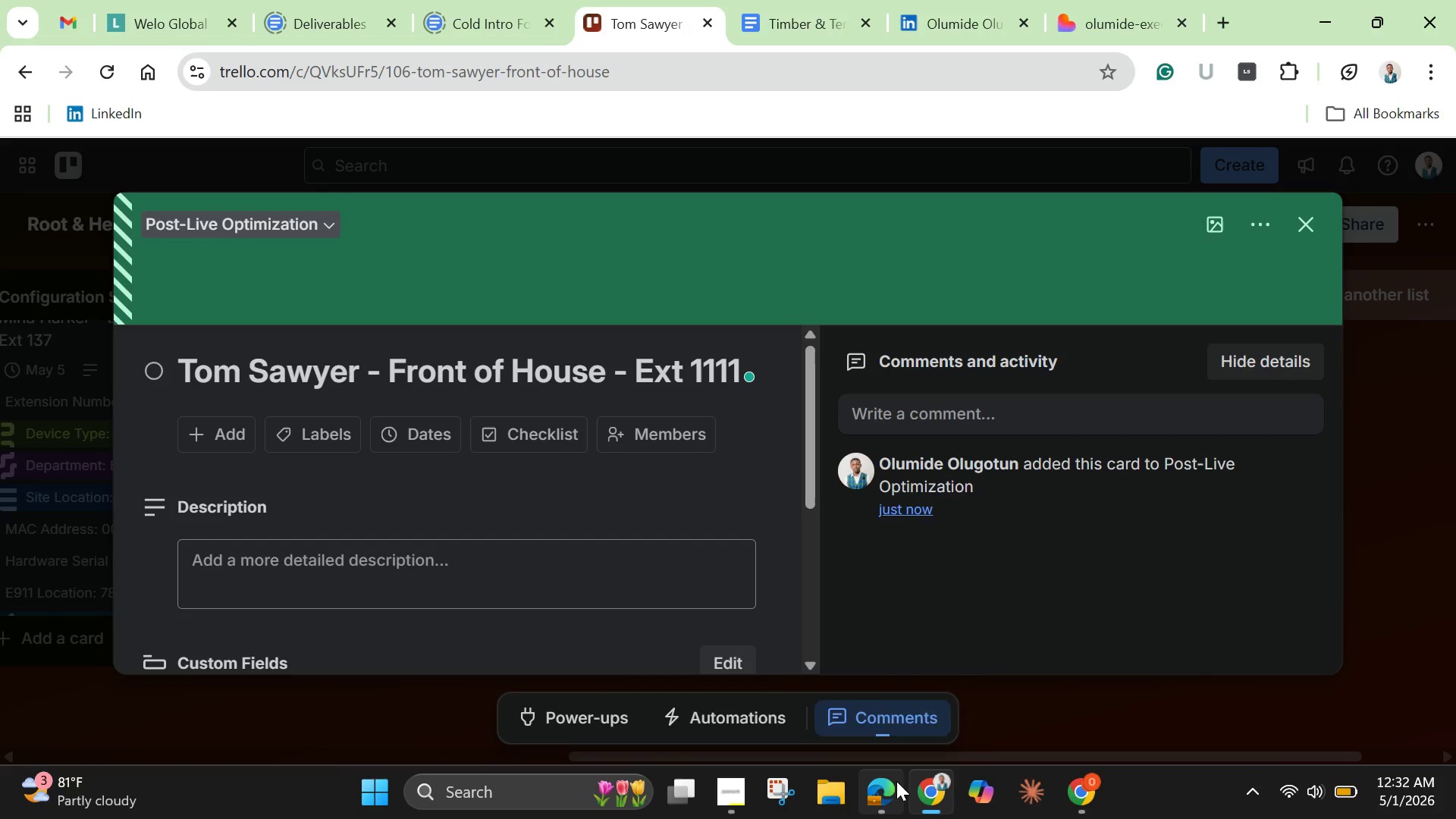 